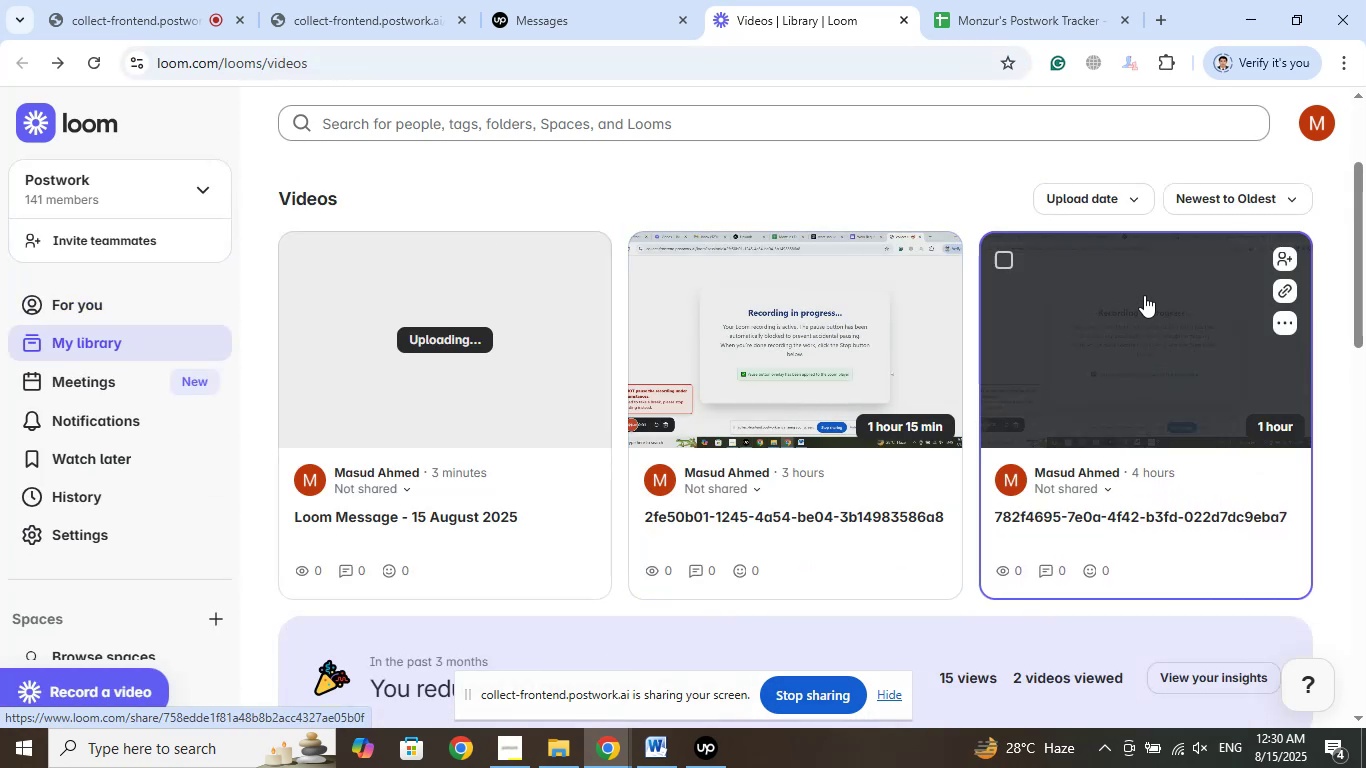 
left_click([1139, 322])
 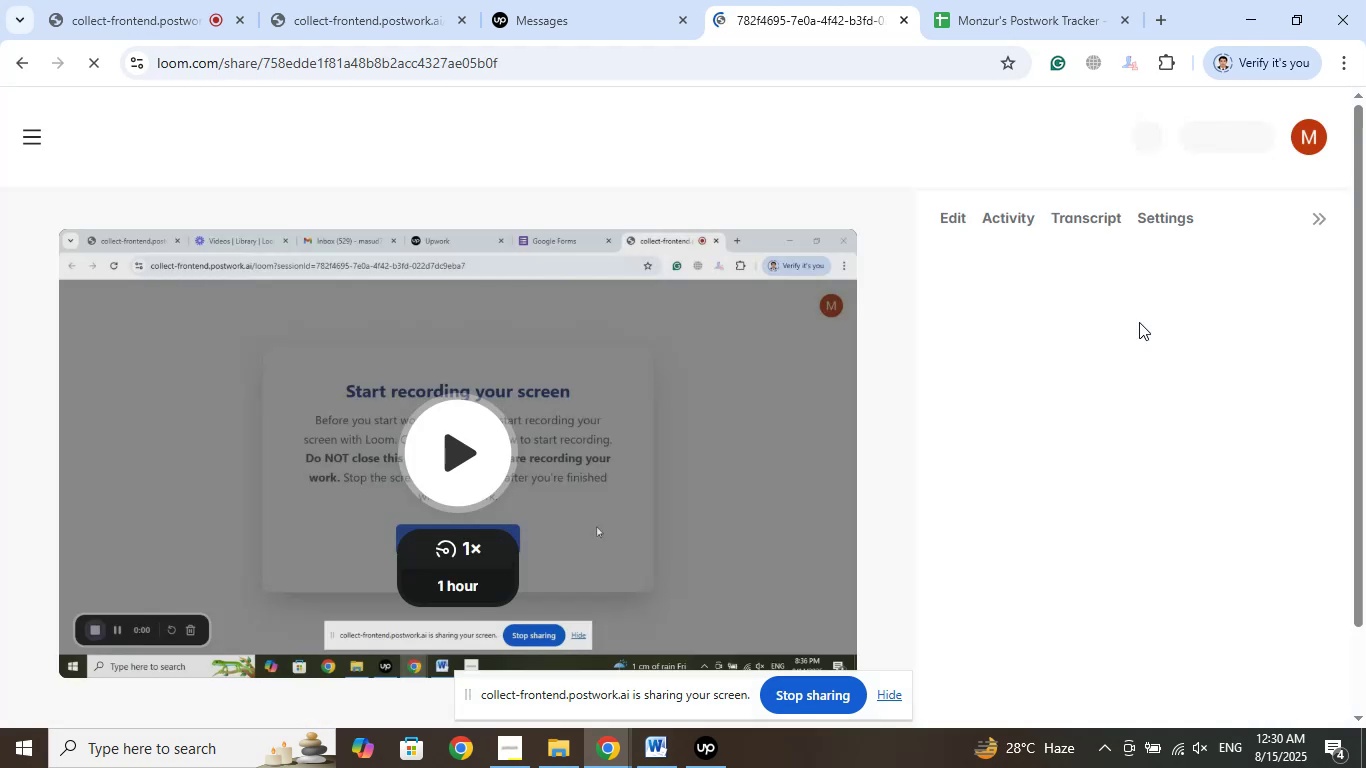 
wait(10.79)
 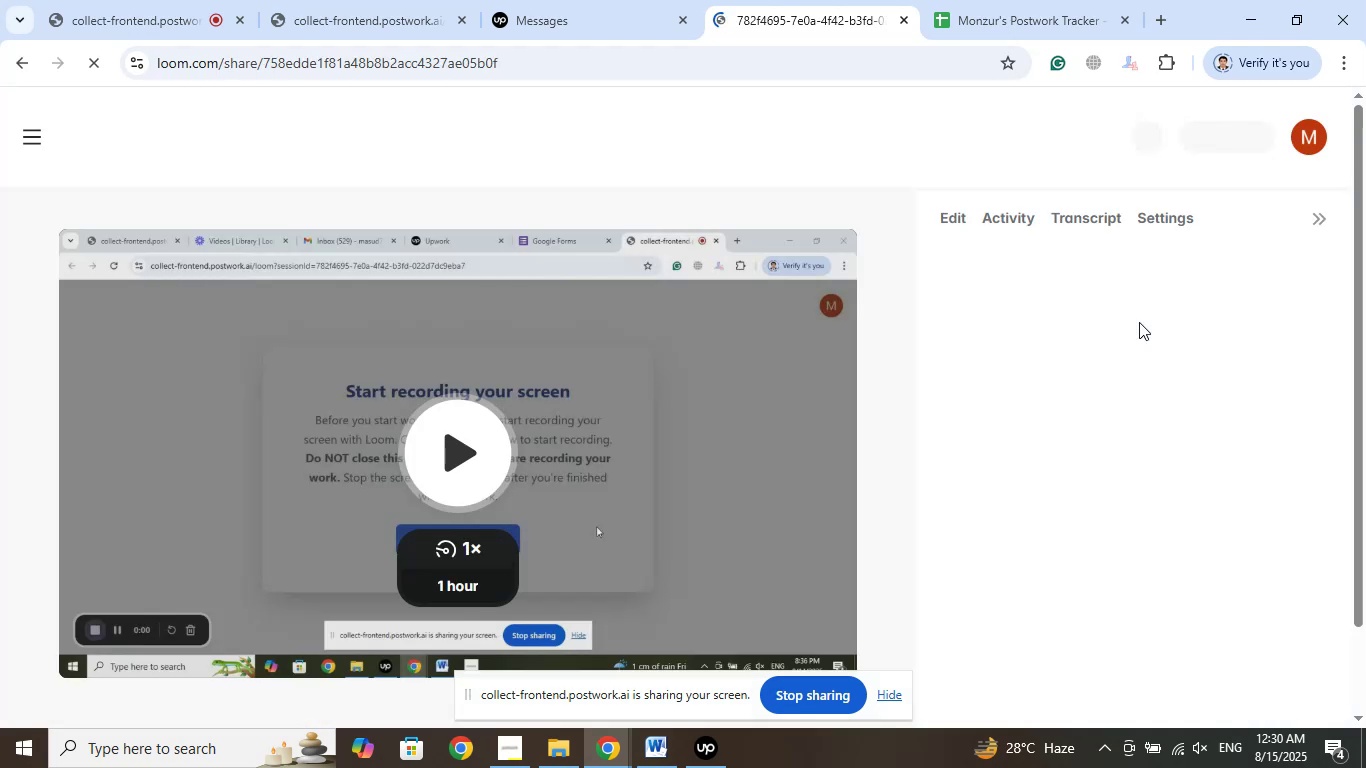 
left_click([715, 751])
 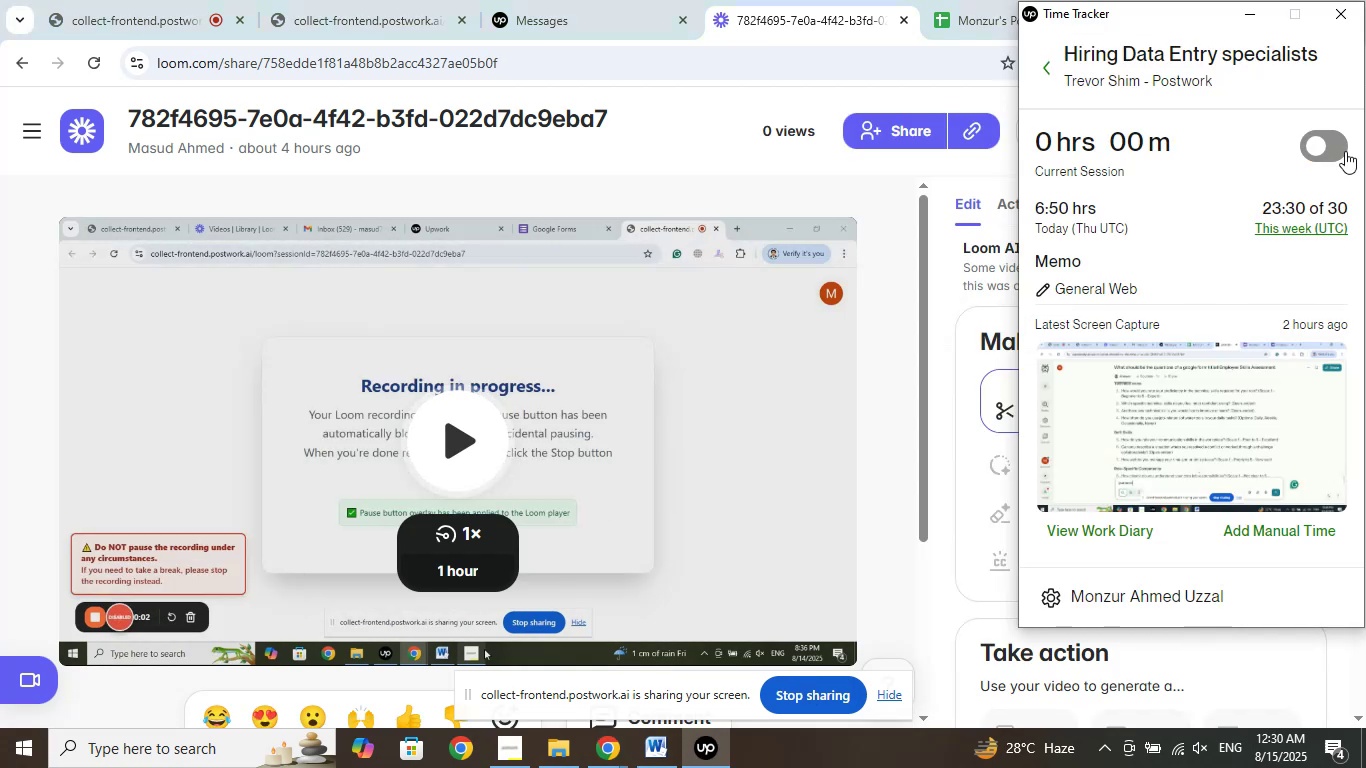 
left_click([1308, 143])
 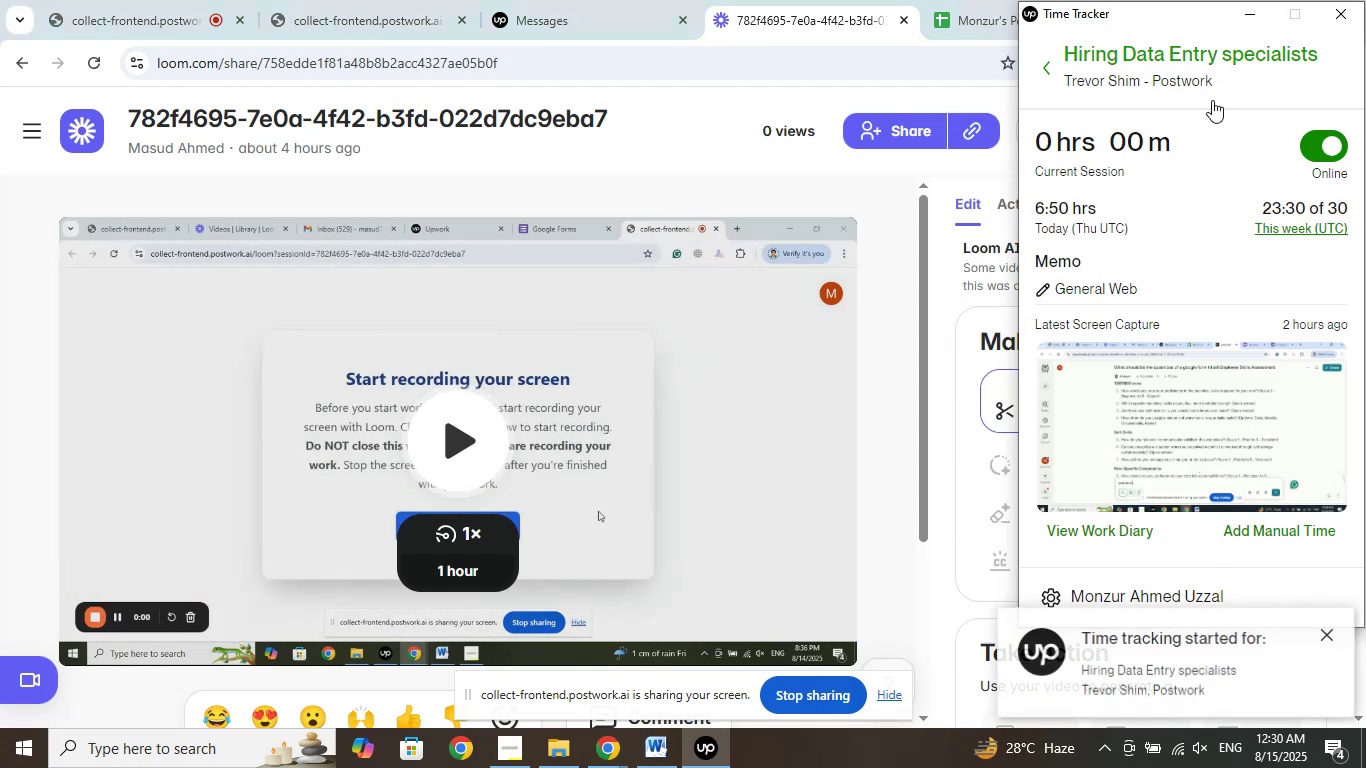 
left_click([1253, 14])
 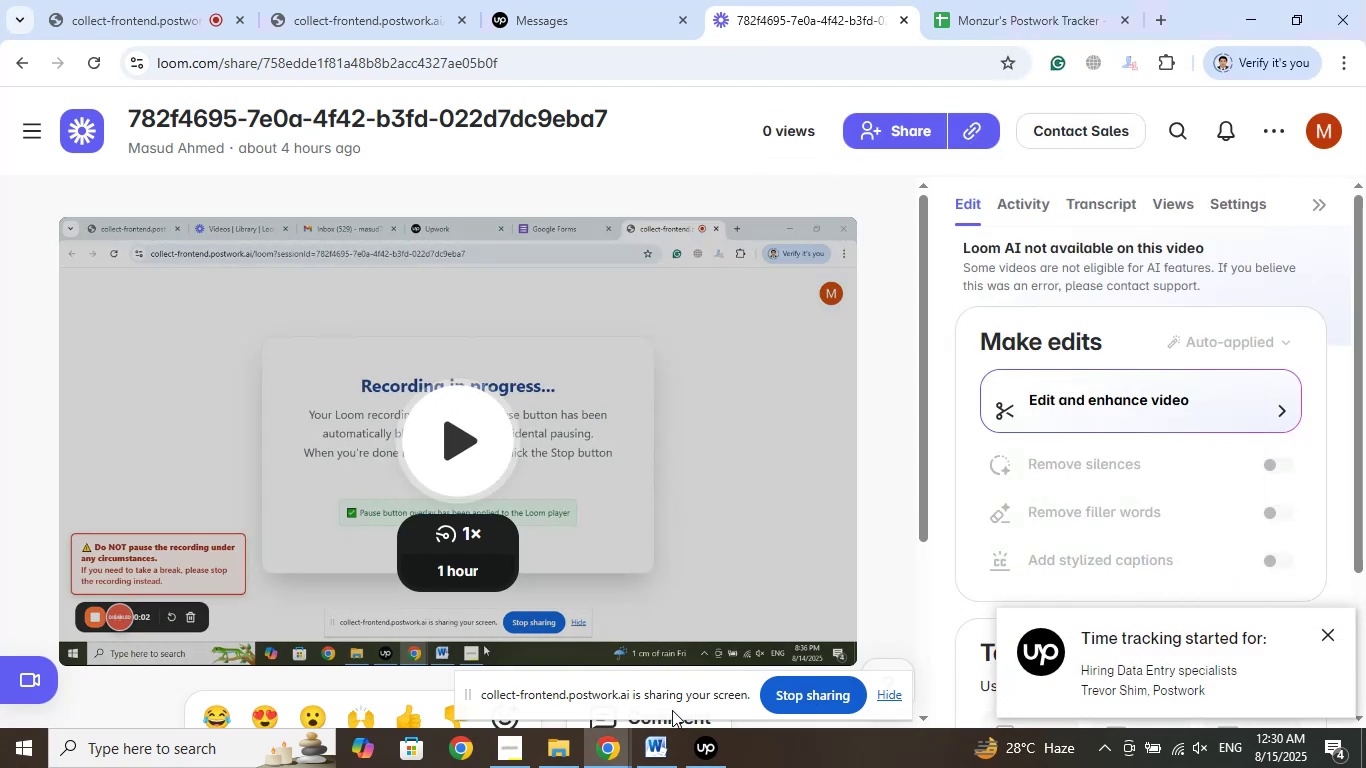 
left_click([668, 745])
 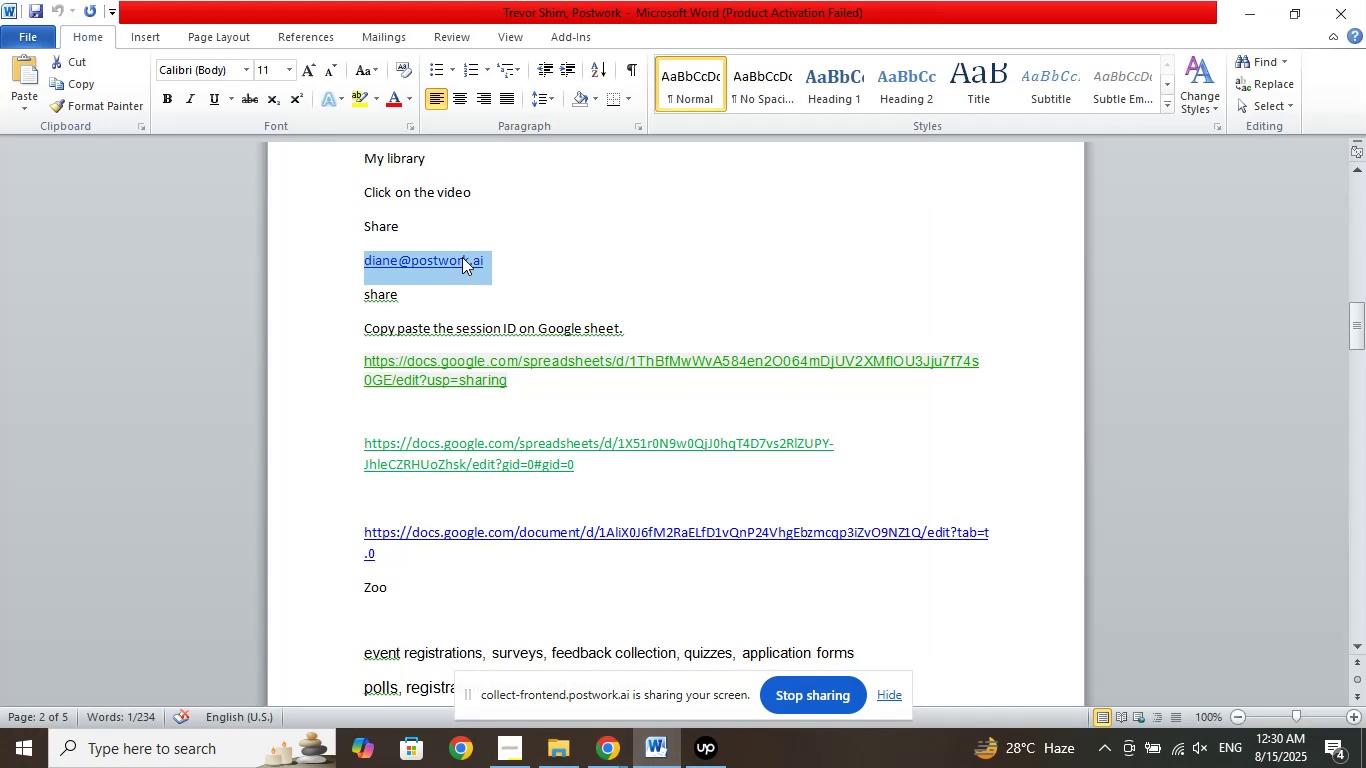 
right_click([462, 257])
 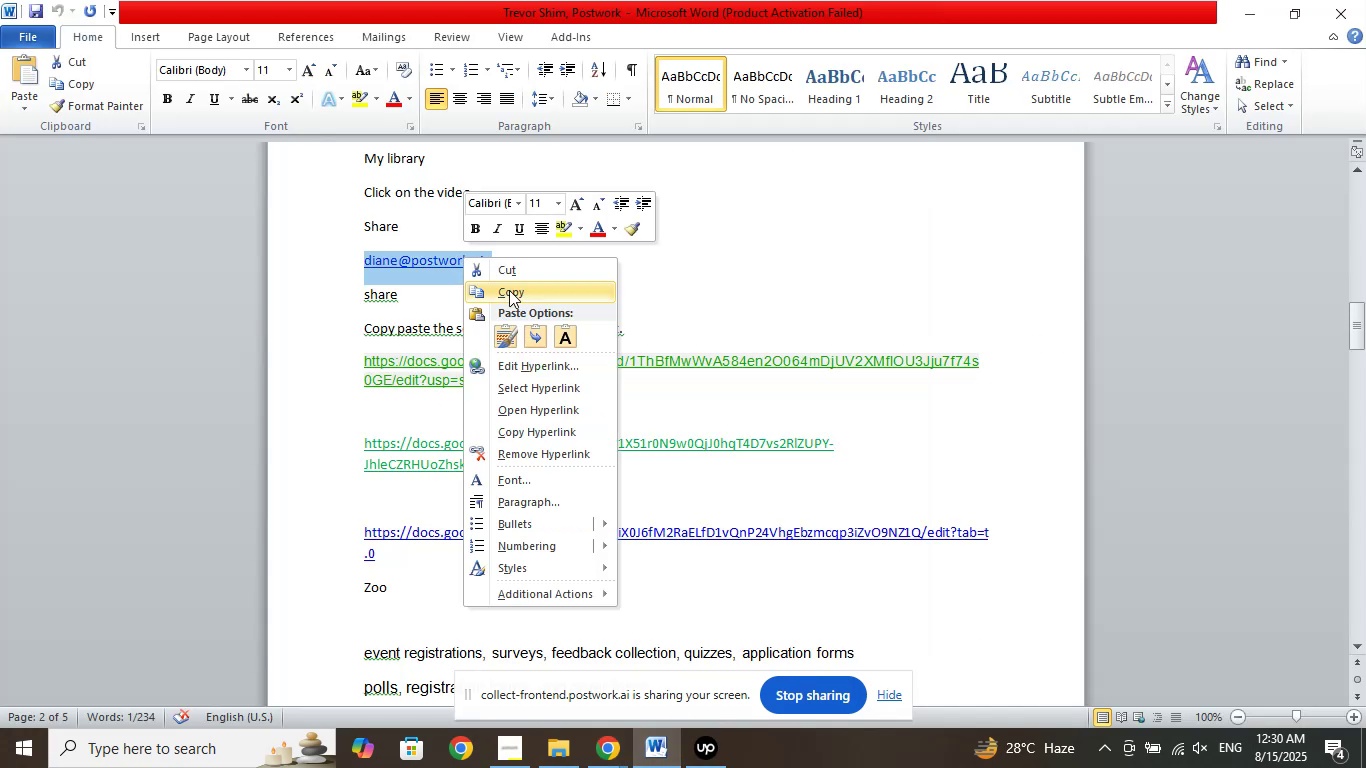 
left_click([509, 290])
 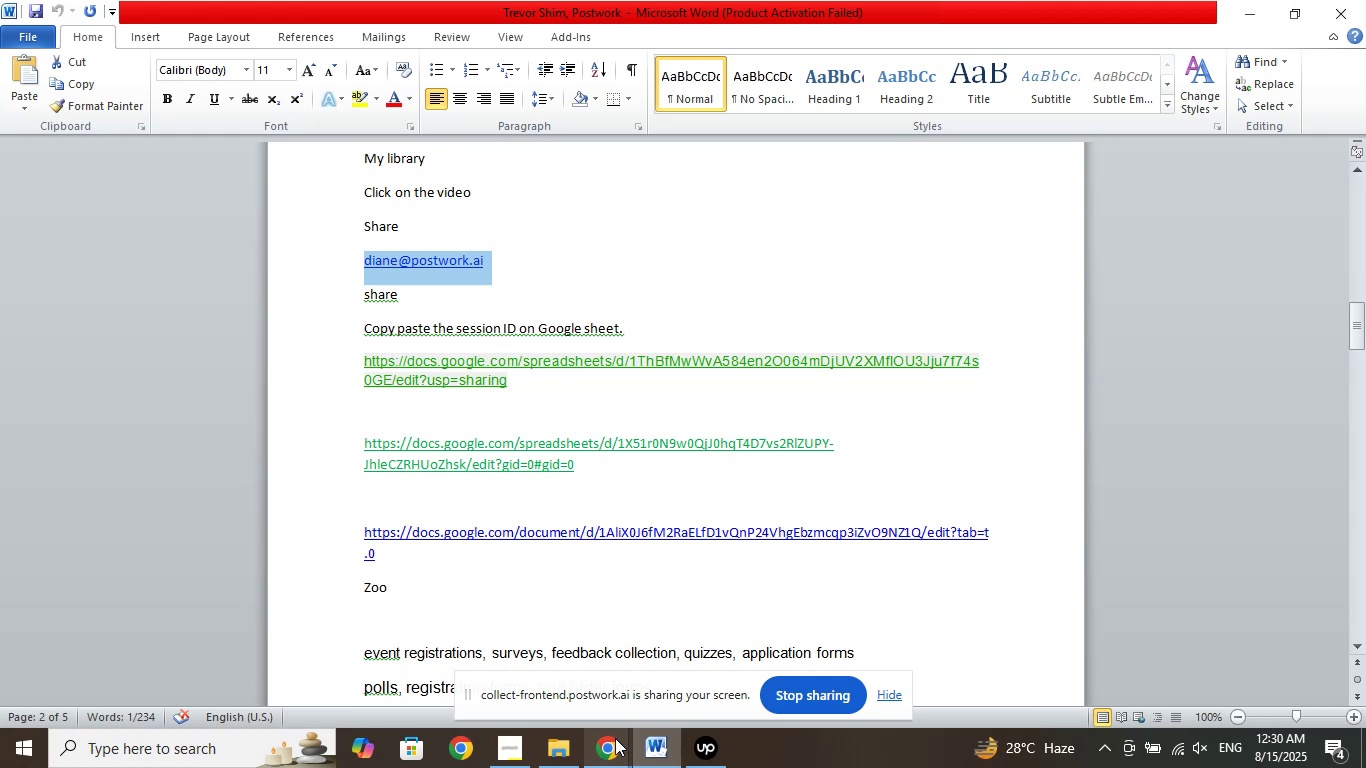 
left_click([614, 747])
 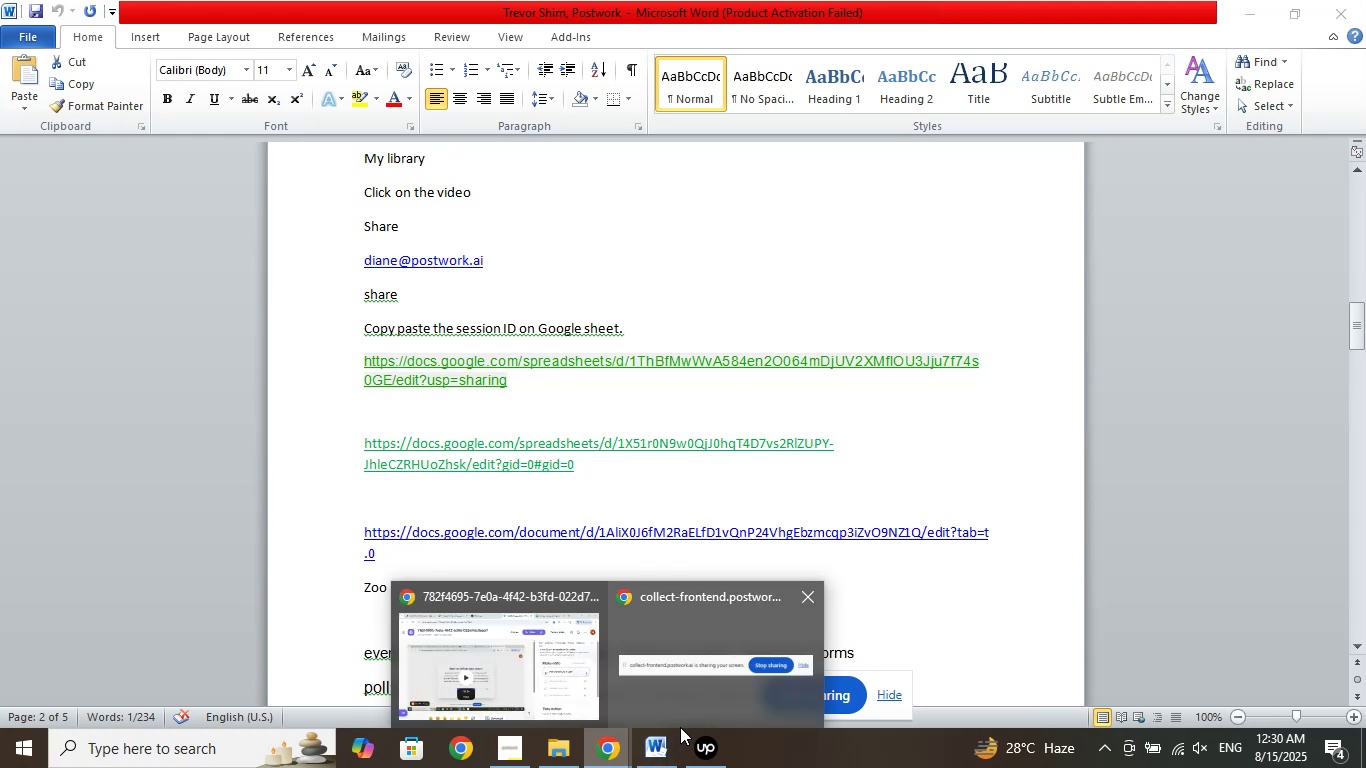 
left_click_drag(start_coordinate=[696, 747], to_coordinate=[490, 739])
 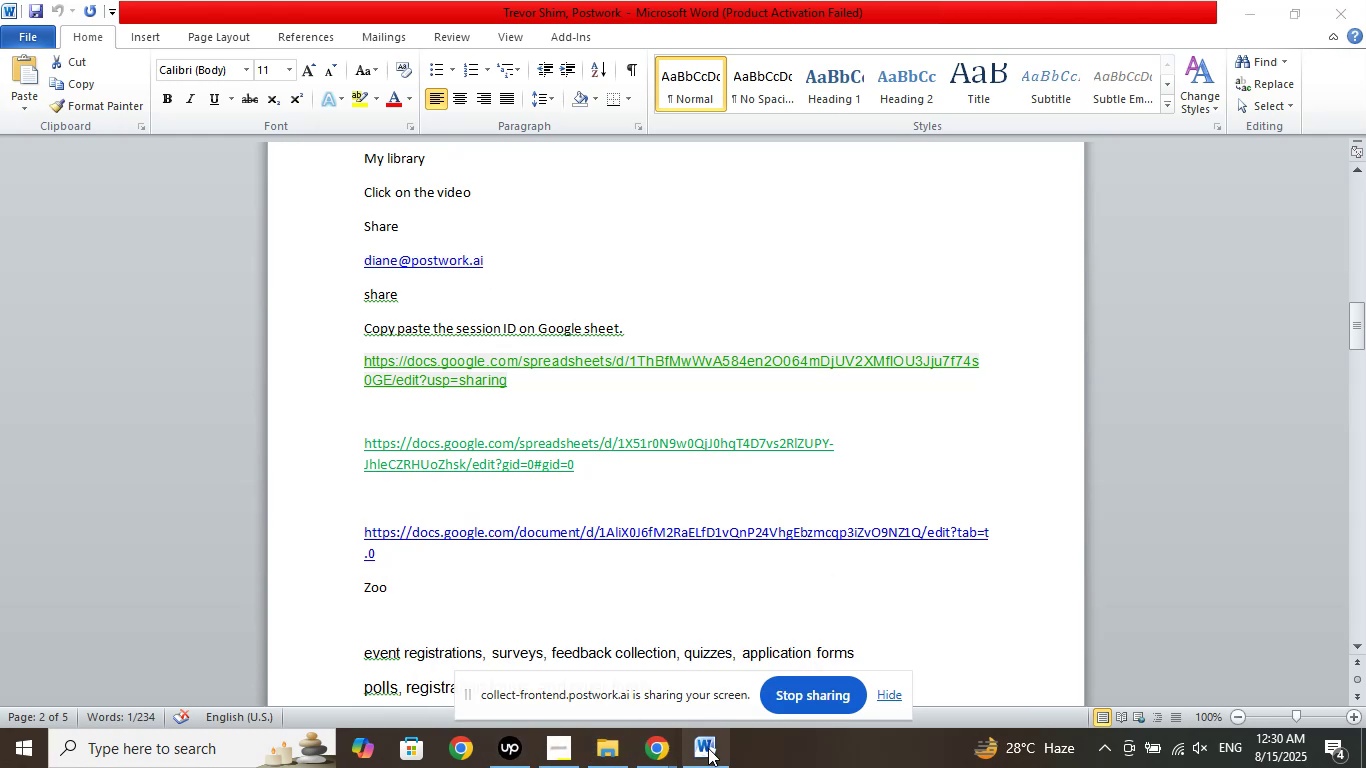 
left_click([687, 742])
 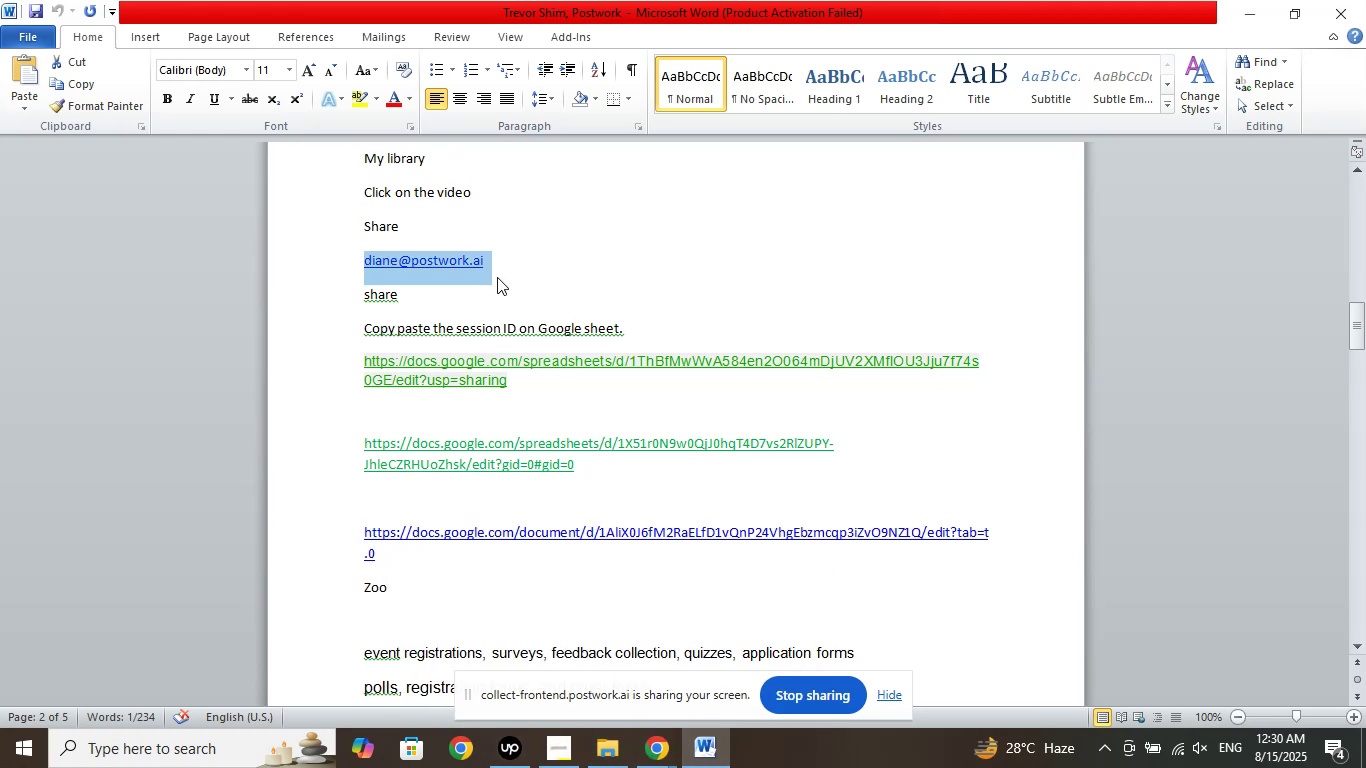 
right_click([467, 275])
 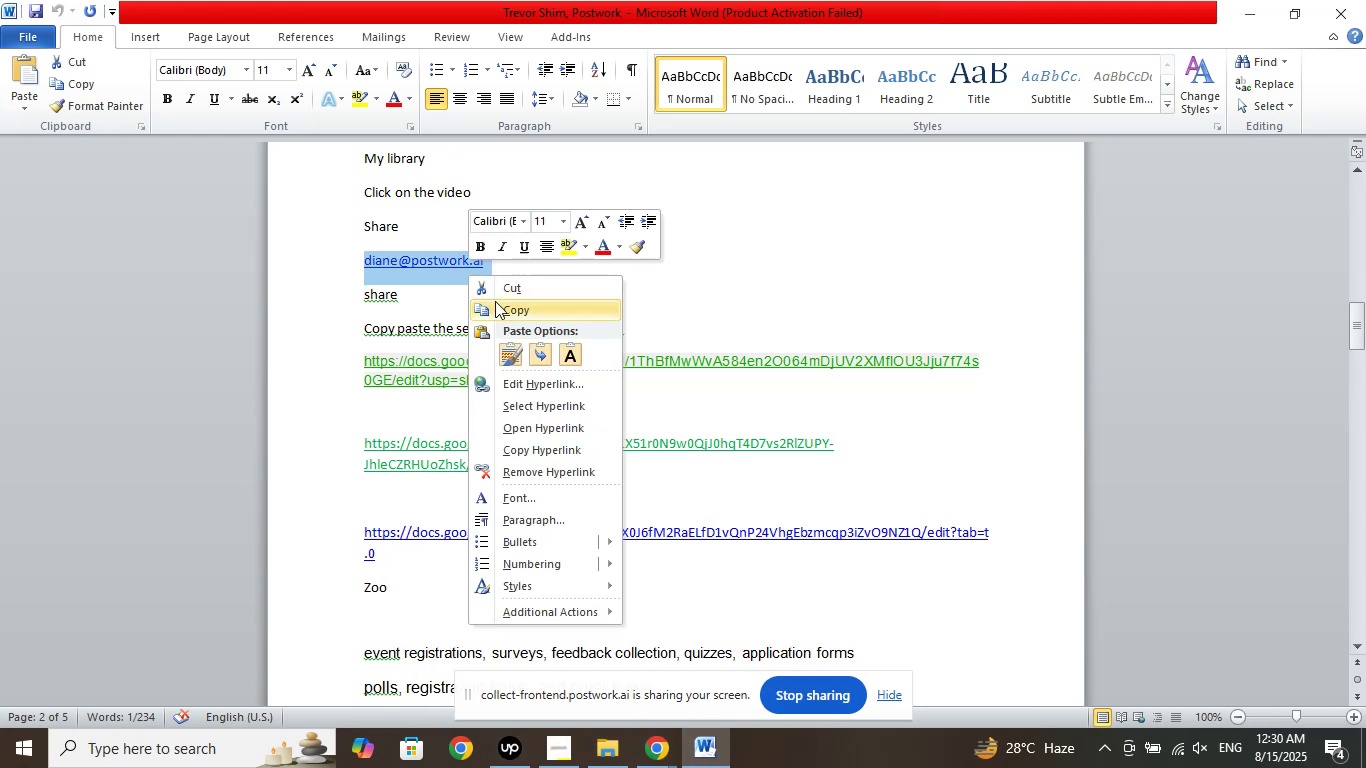 
left_click([495, 301])
 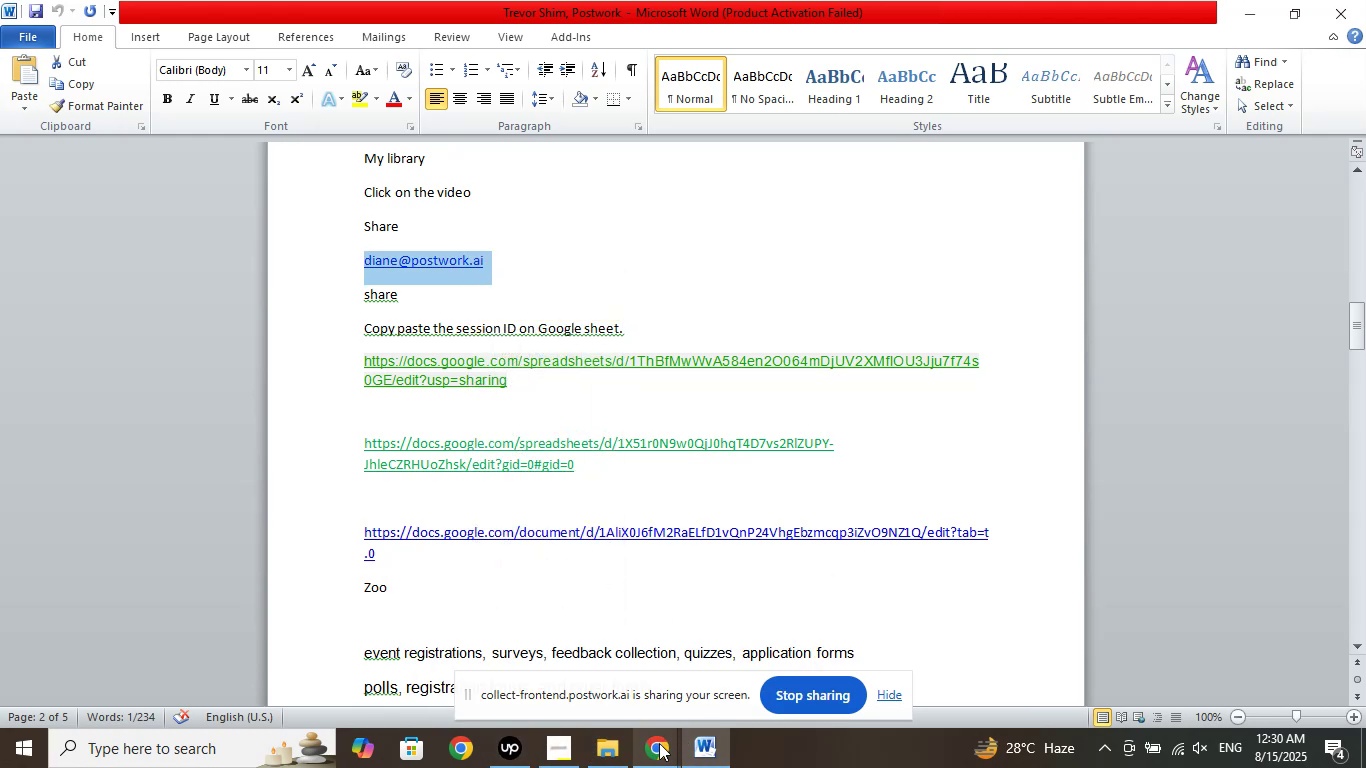 
left_click([659, 746])
 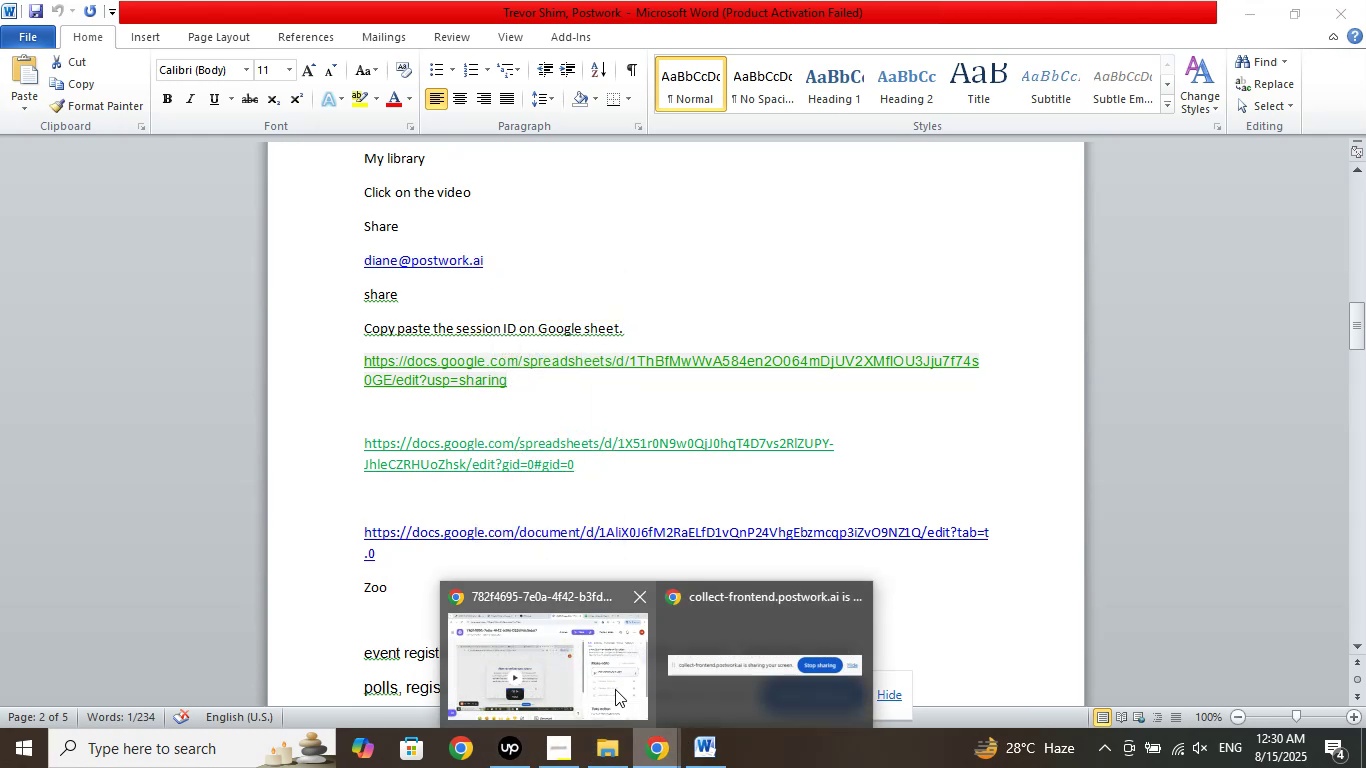 
left_click([615, 689])
 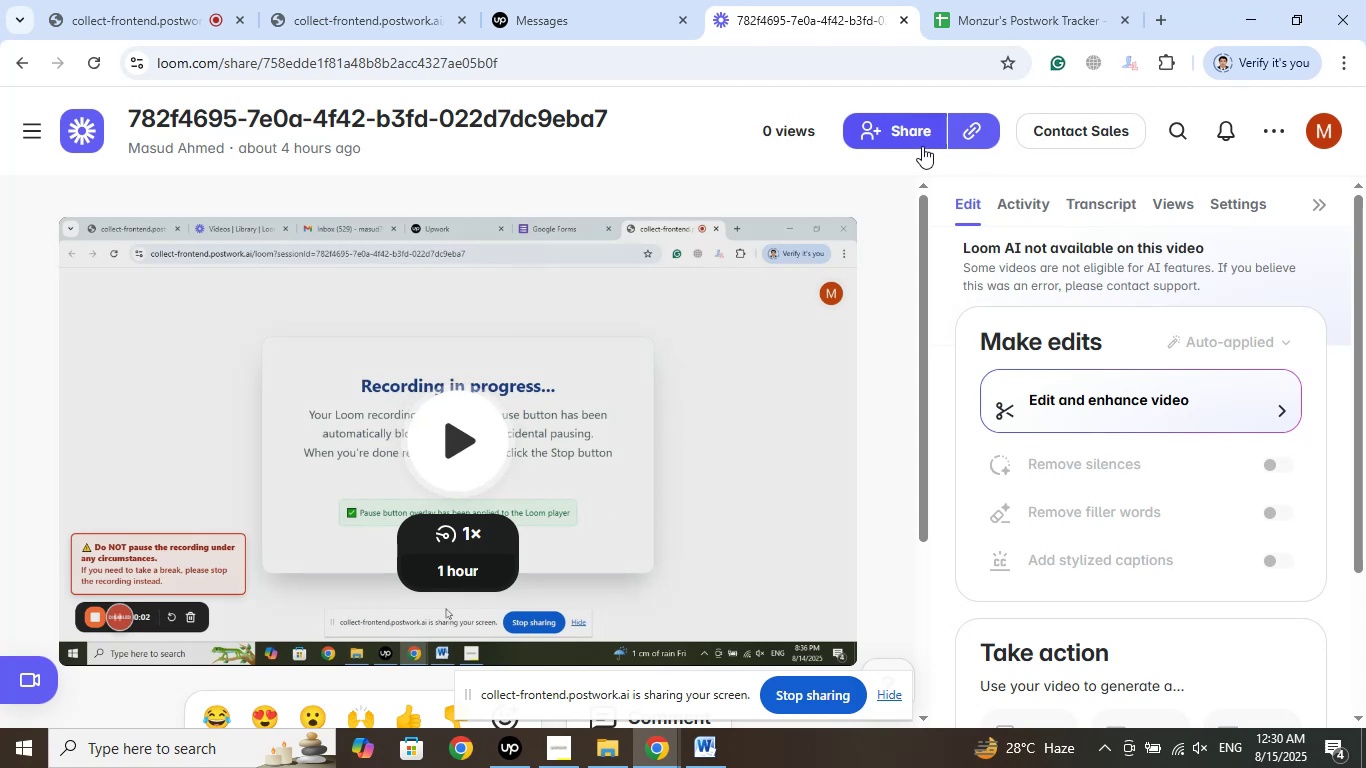 
left_click([920, 136])
 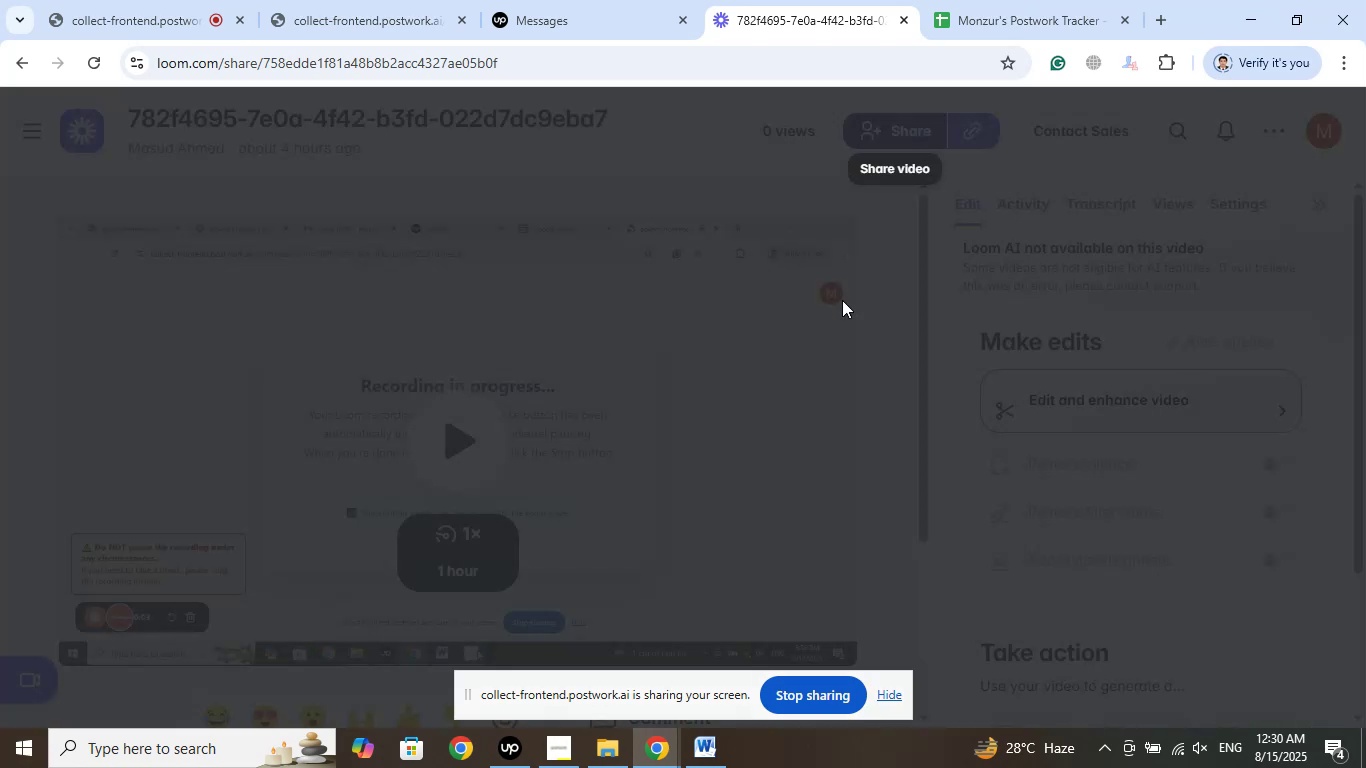 
mouse_move([805, 313])
 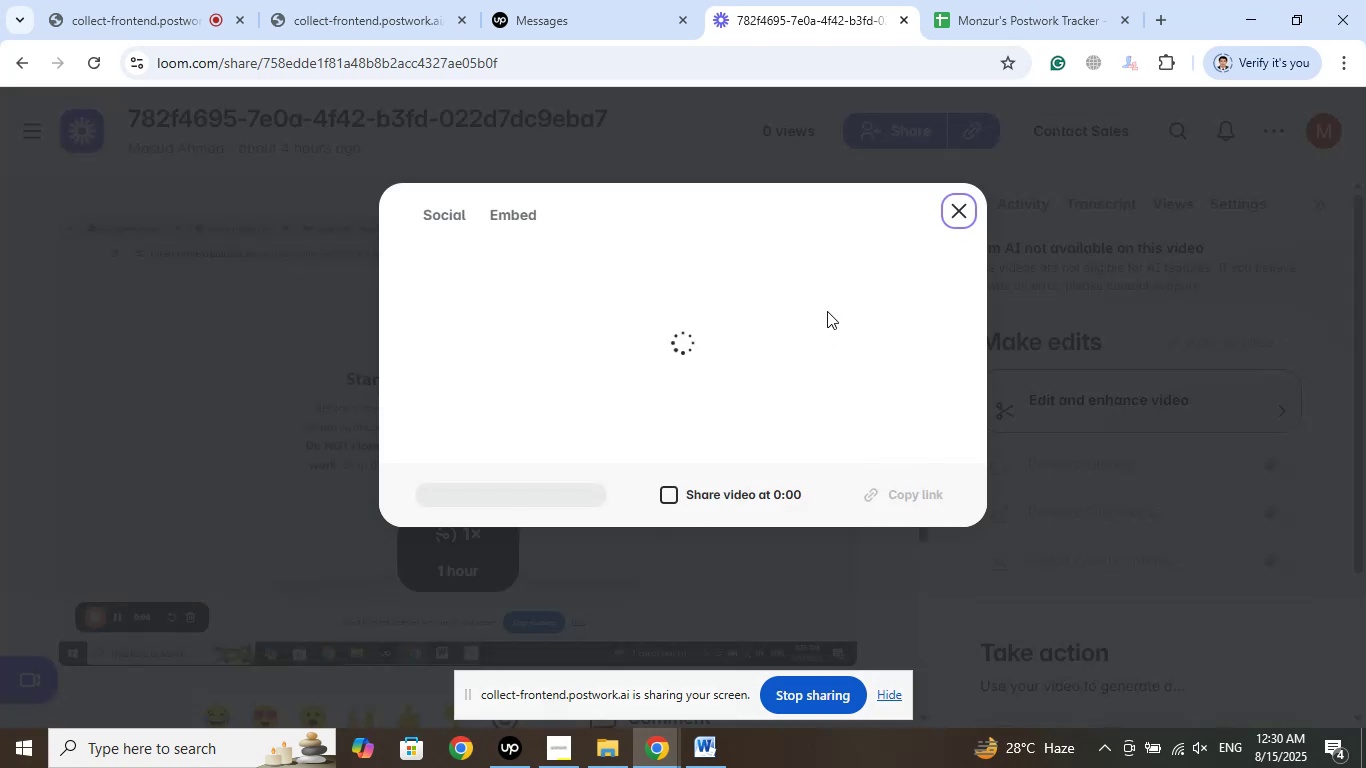 
mouse_move([758, 332])
 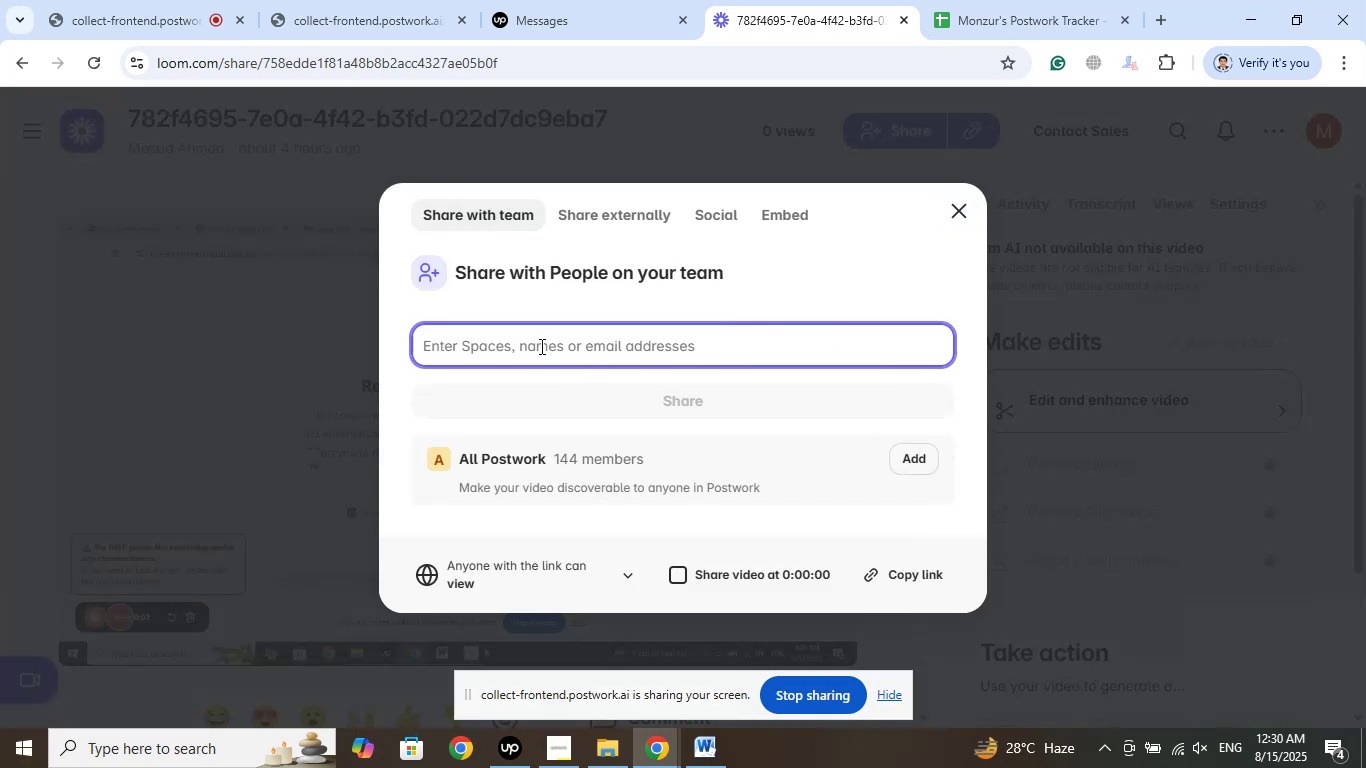 
right_click([540, 346])
 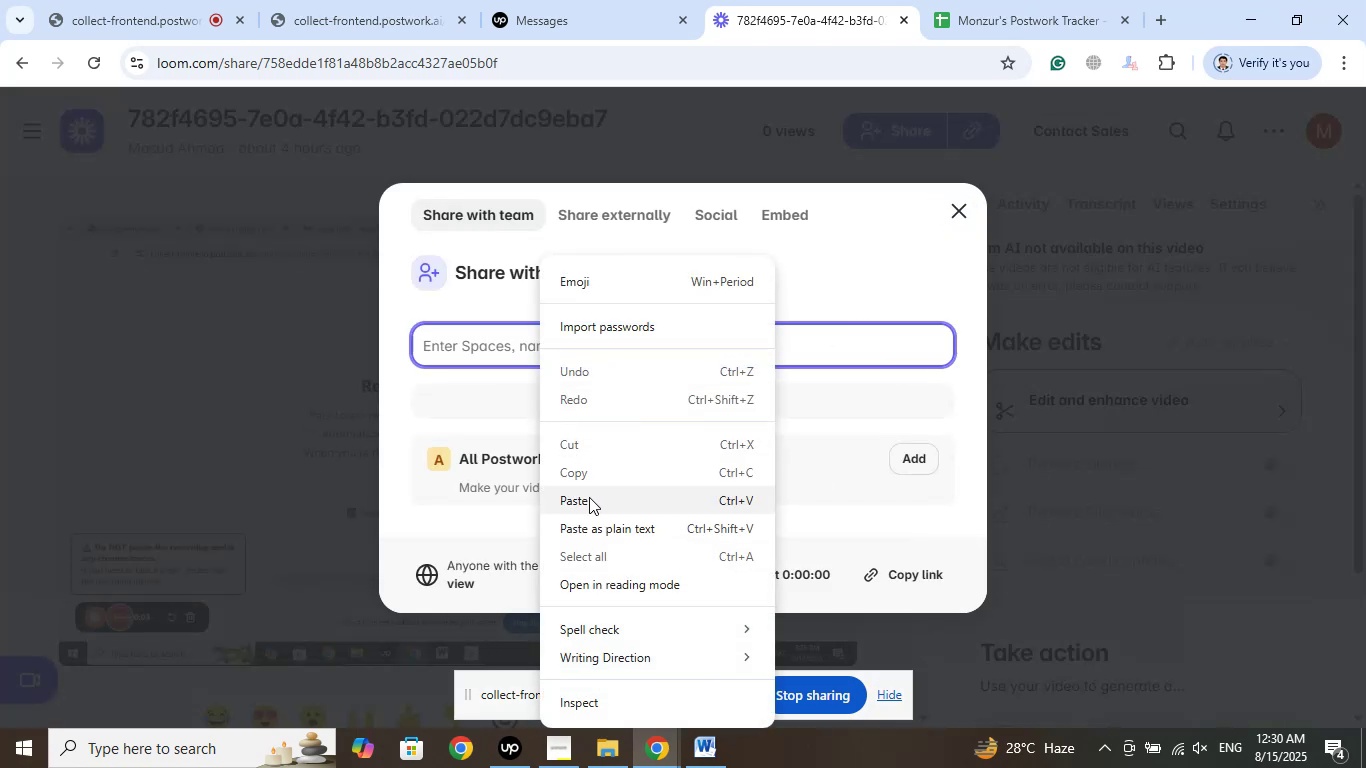 
left_click([589, 497])
 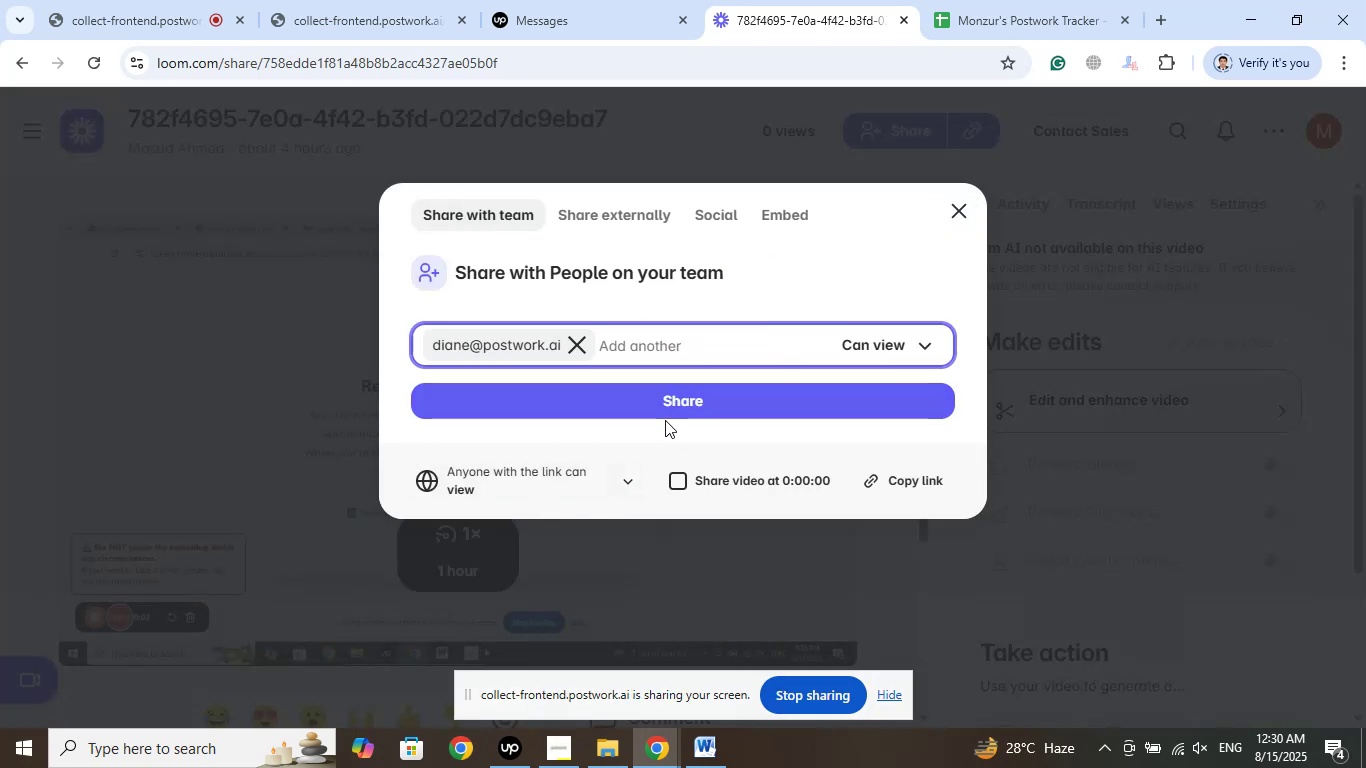 
left_click([672, 403])
 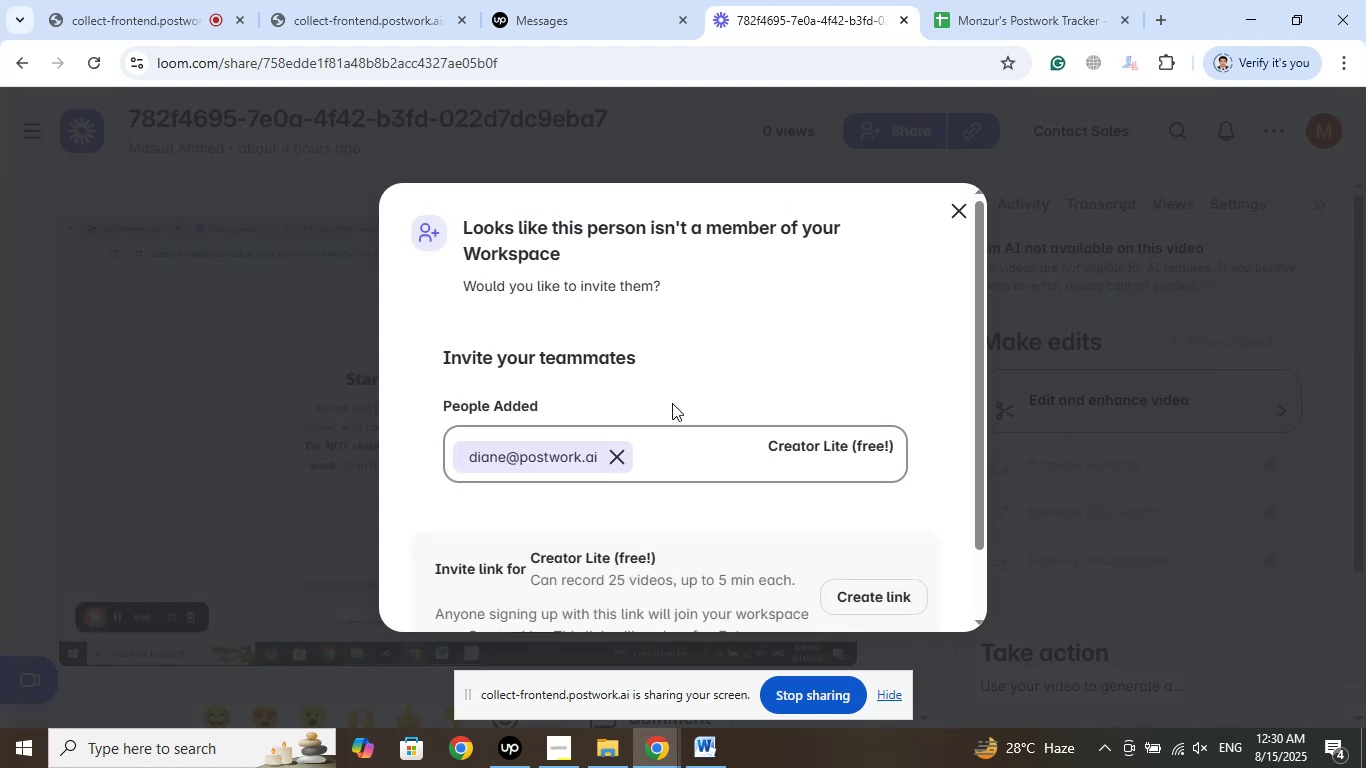 
scroll: coordinate [674, 402], scroll_direction: down, amount: 5.0
 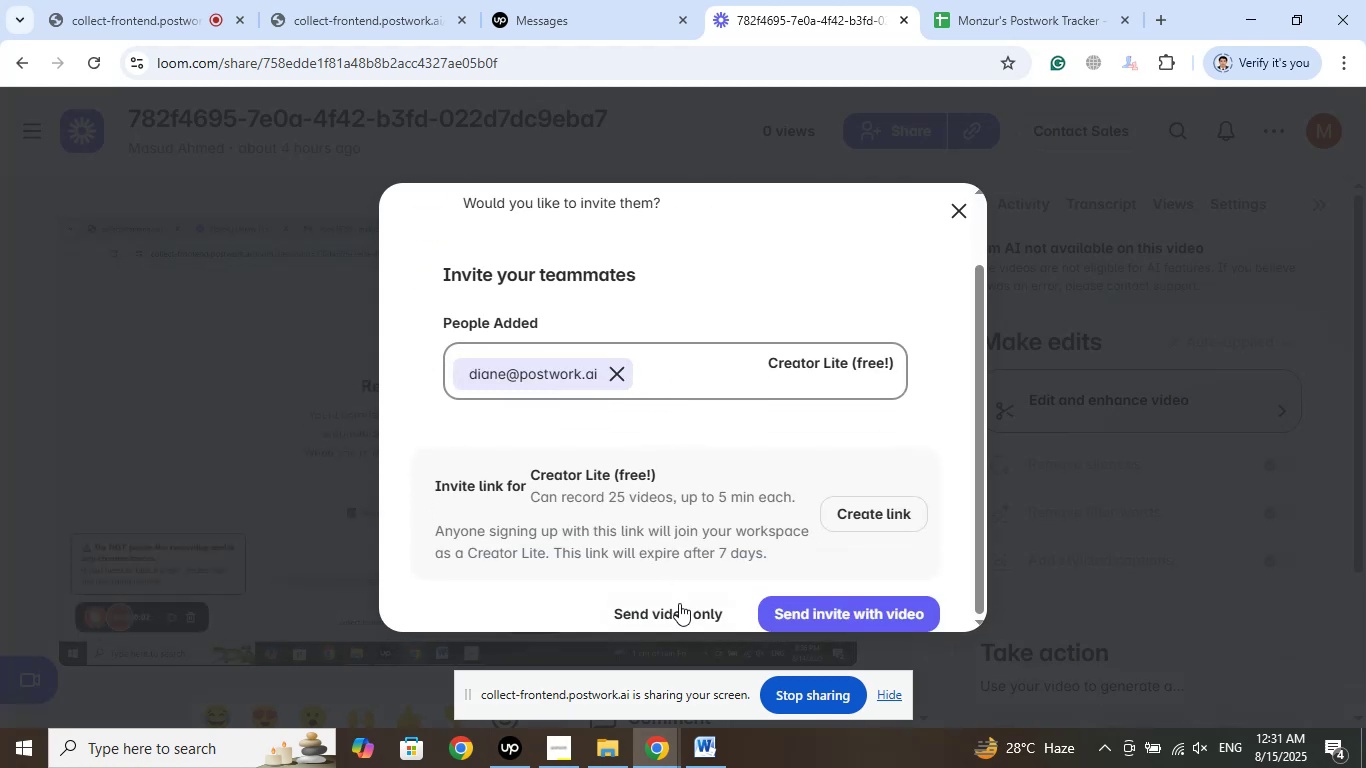 
left_click([679, 603])
 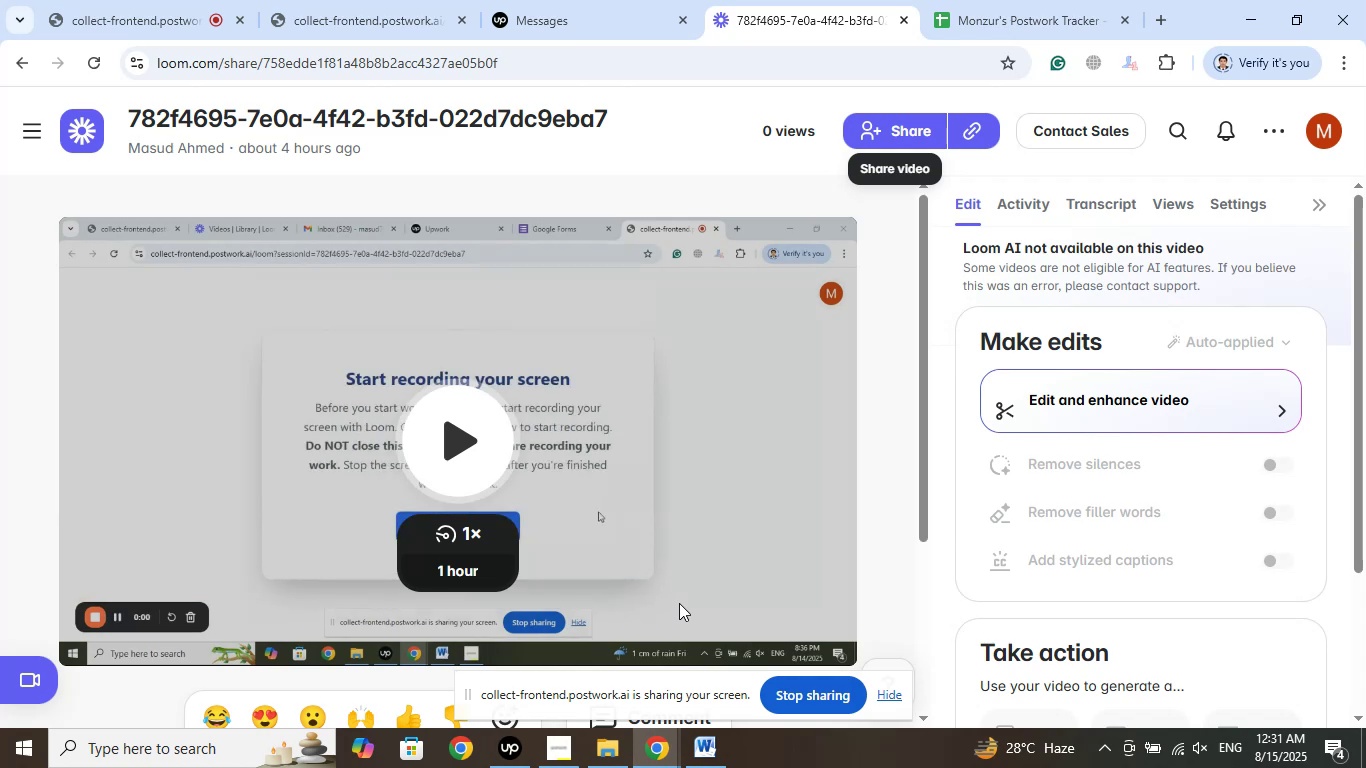 
wait(11.5)
 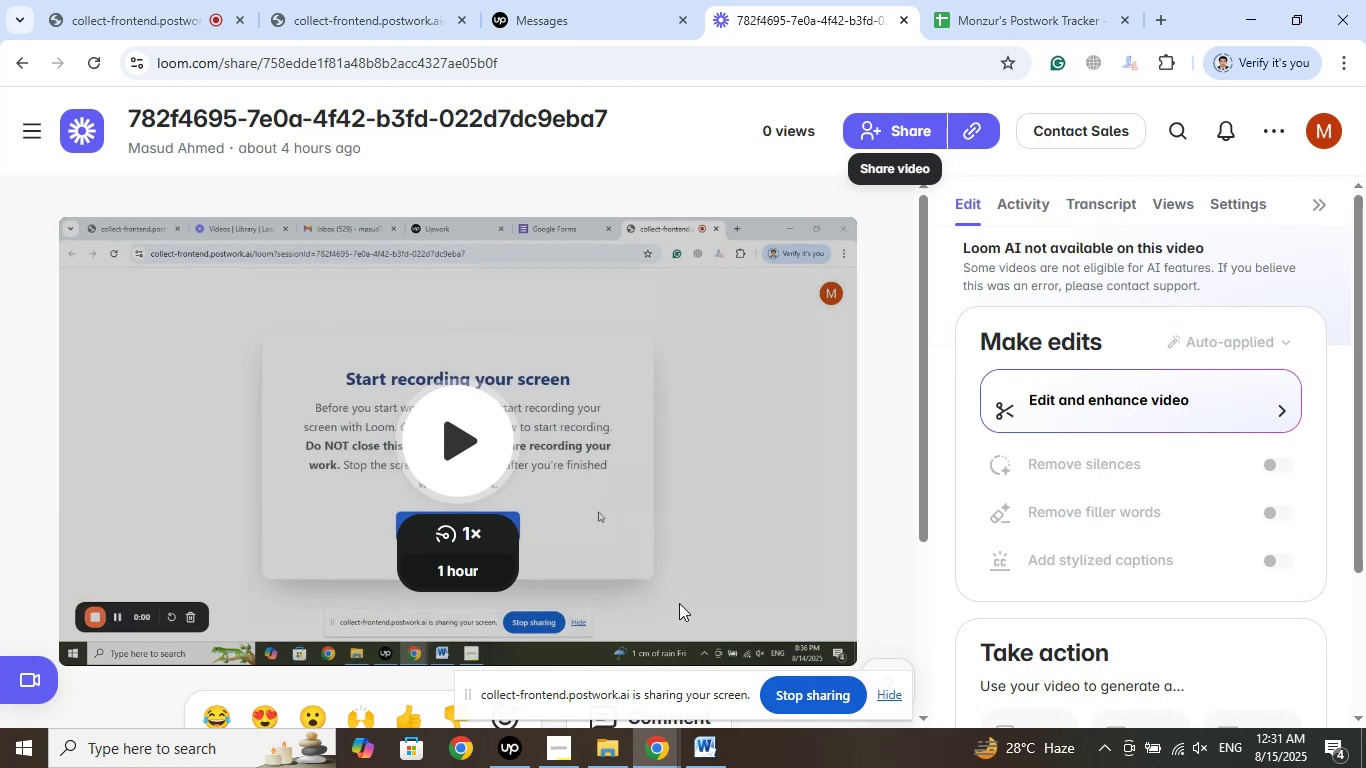 
left_click_drag(start_coordinate=[628, 117], to_coordinate=[132, 112])
 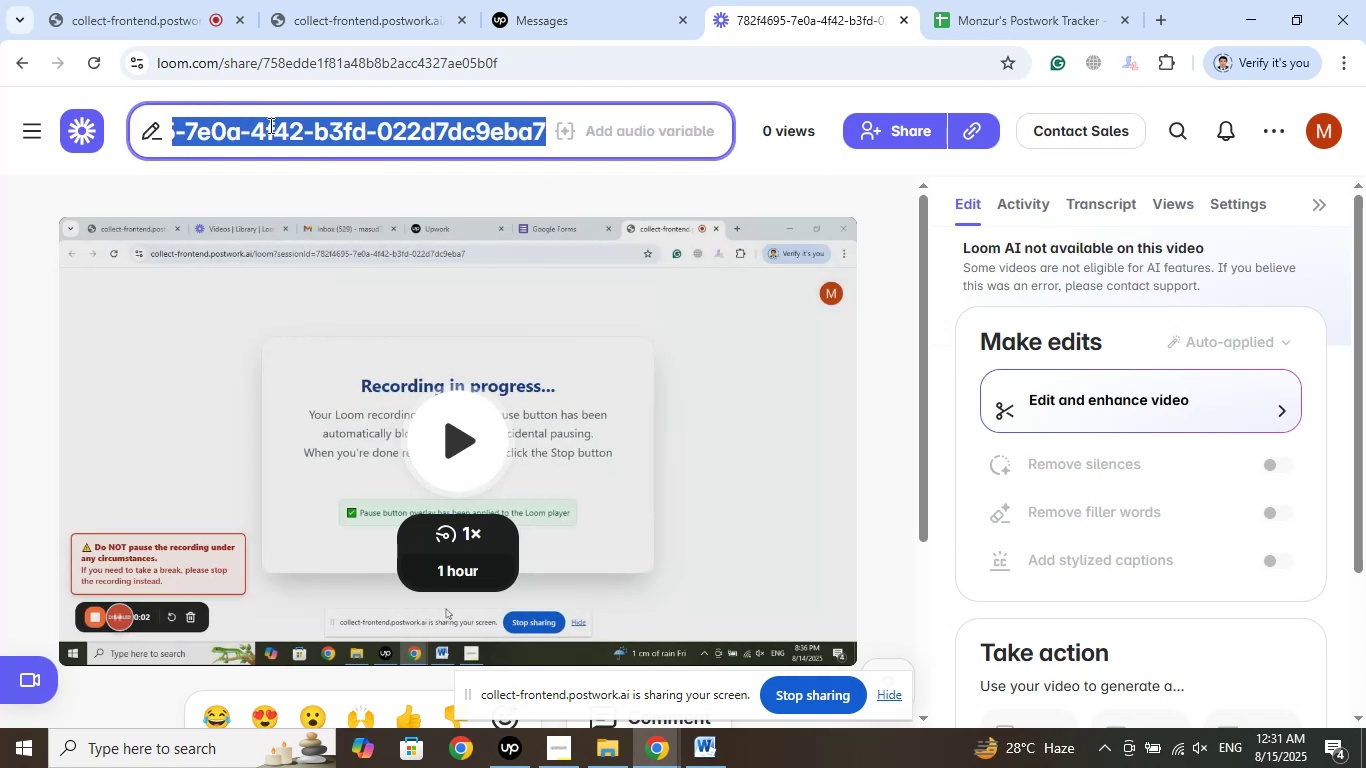 
right_click([269, 125])
 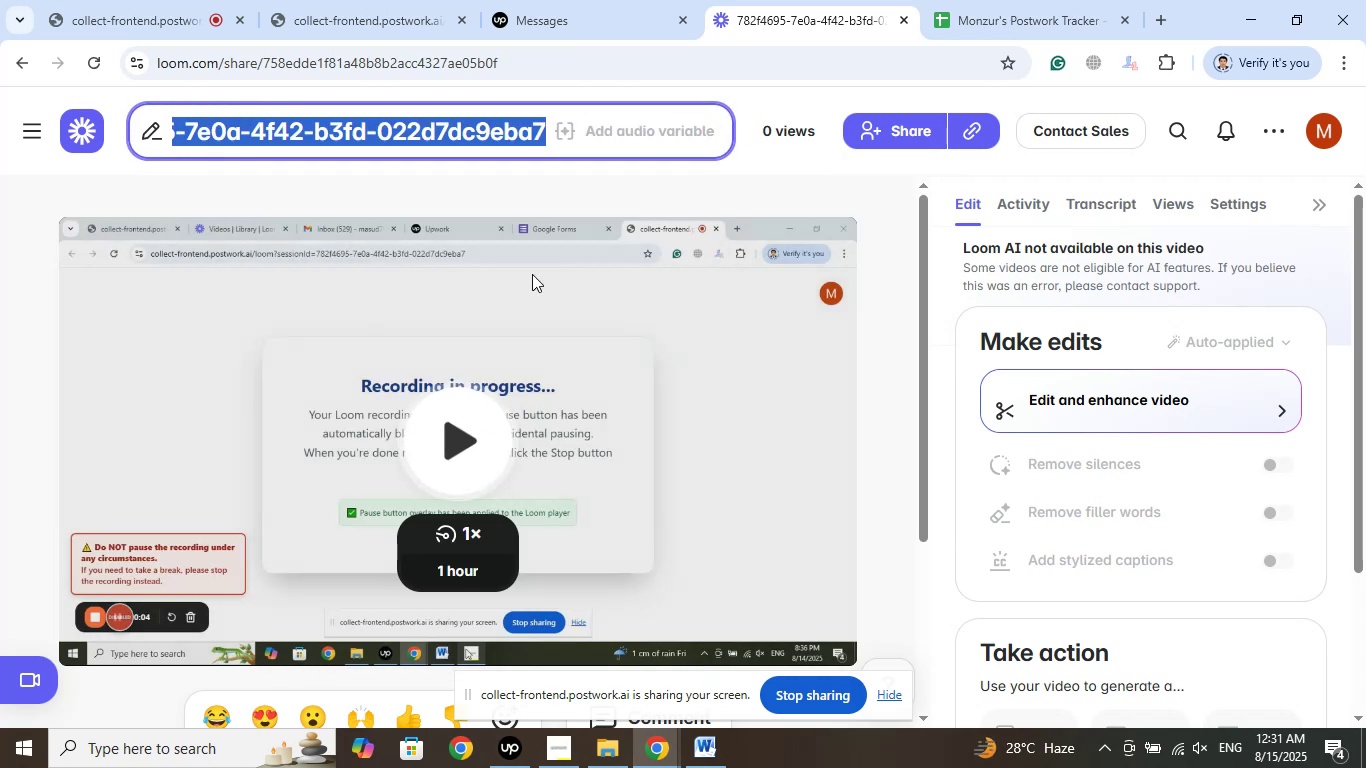 
left_click([986, 0])
 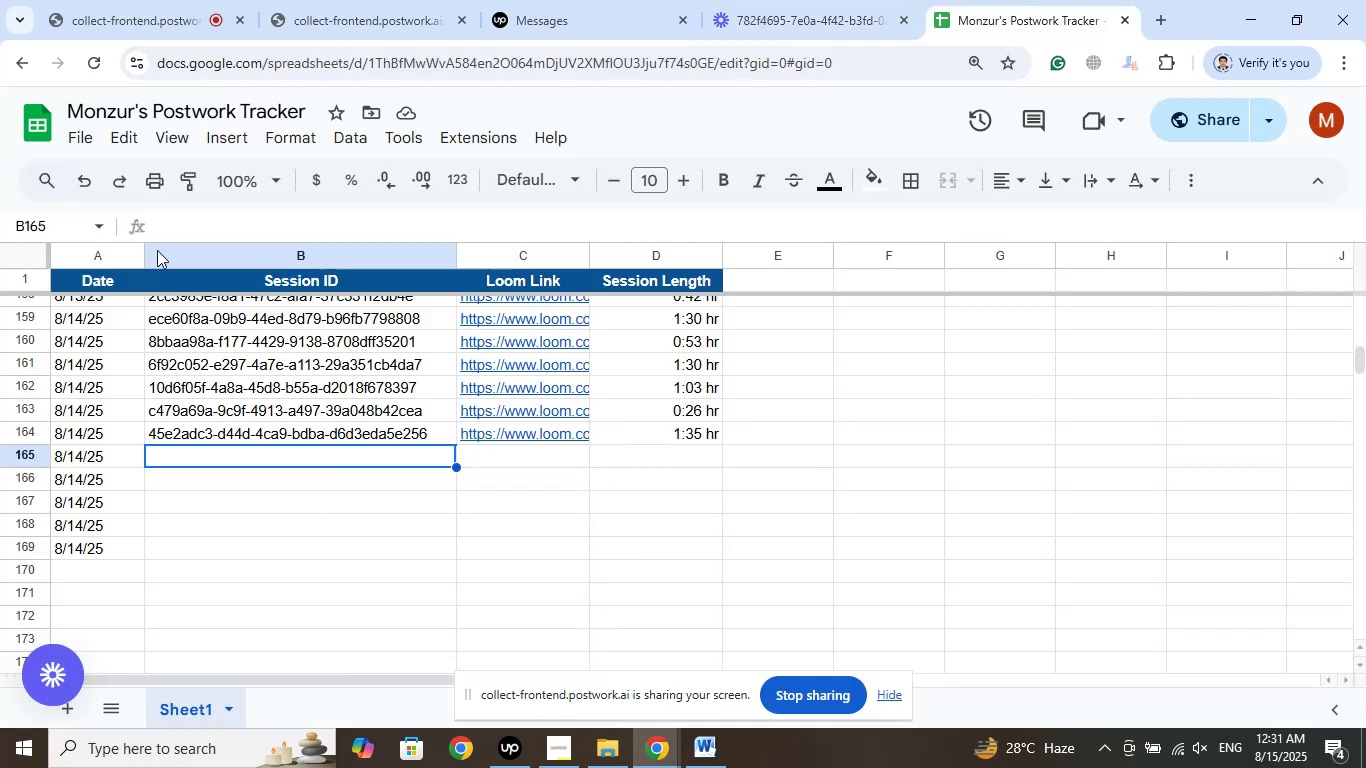 
left_click([159, 226])
 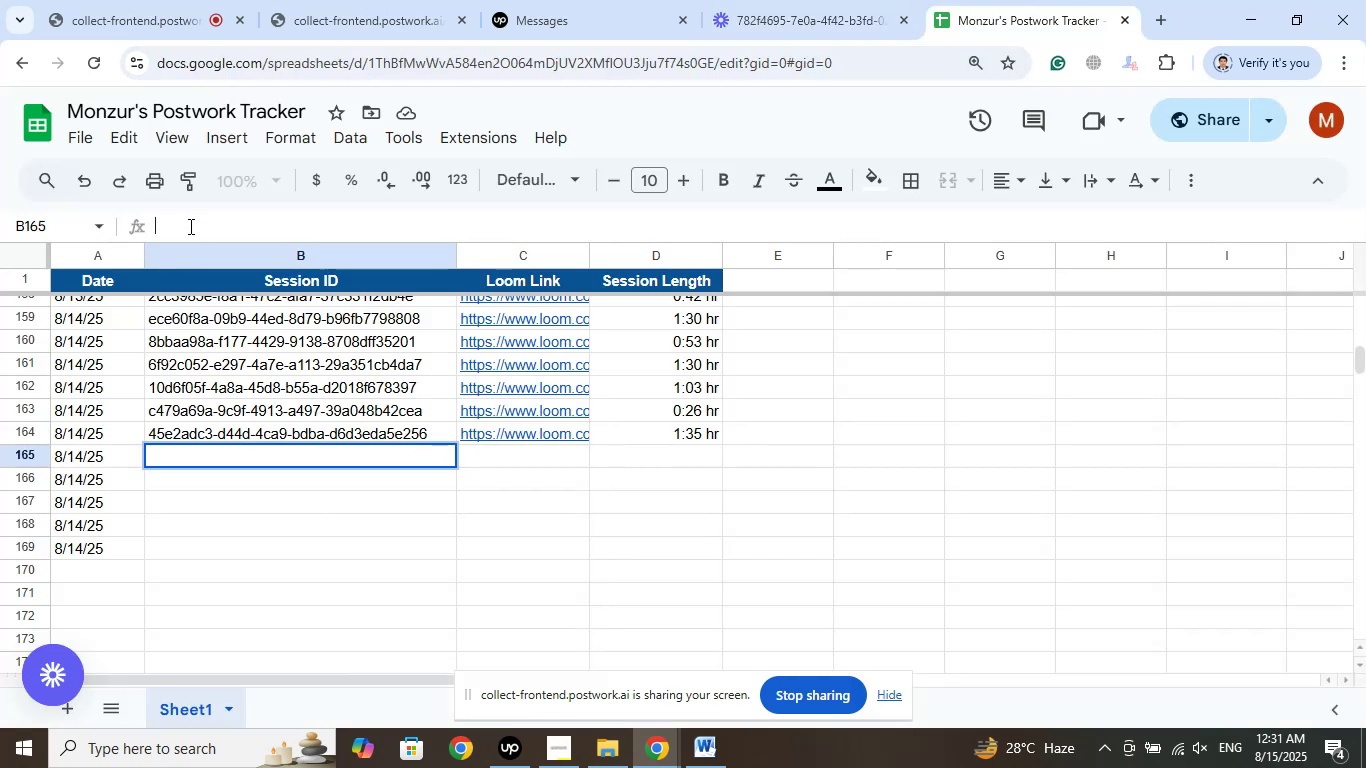 
right_click([189, 226])
 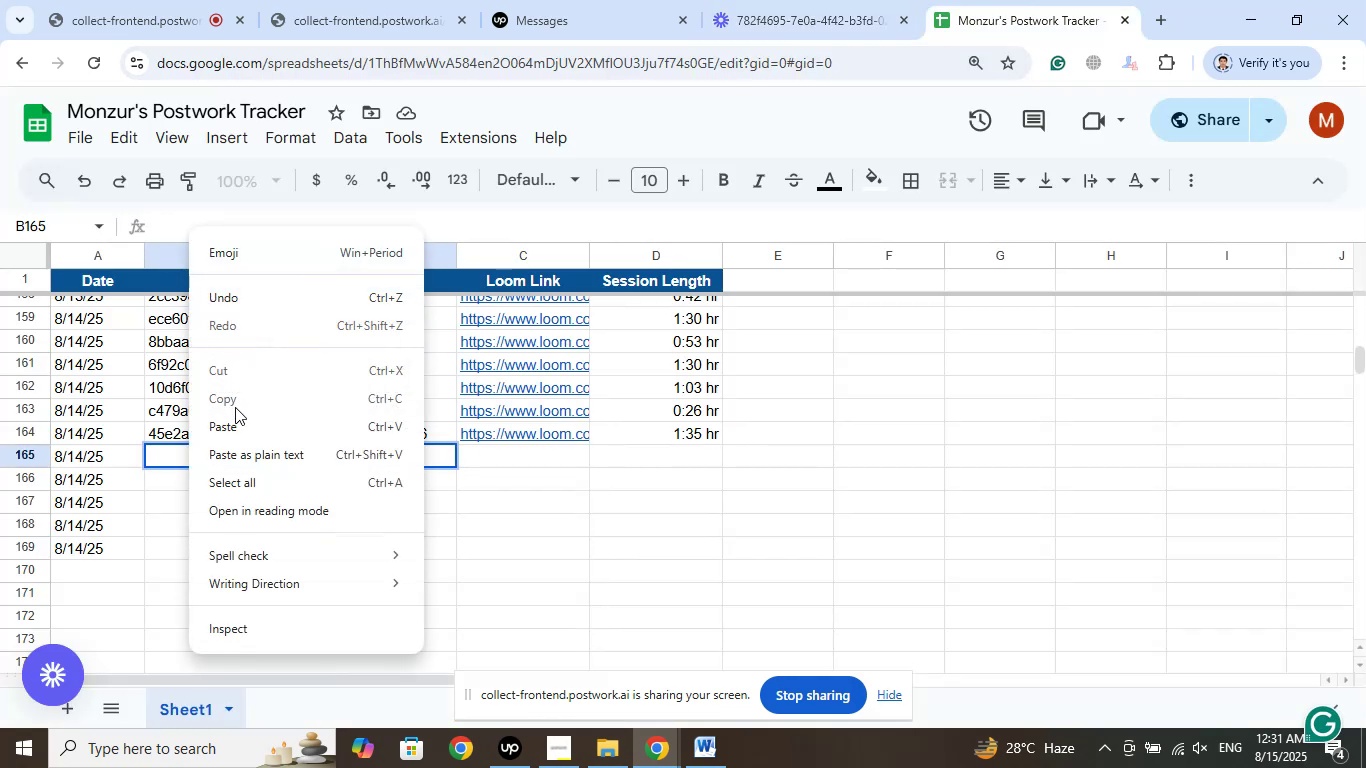 
left_click([237, 426])
 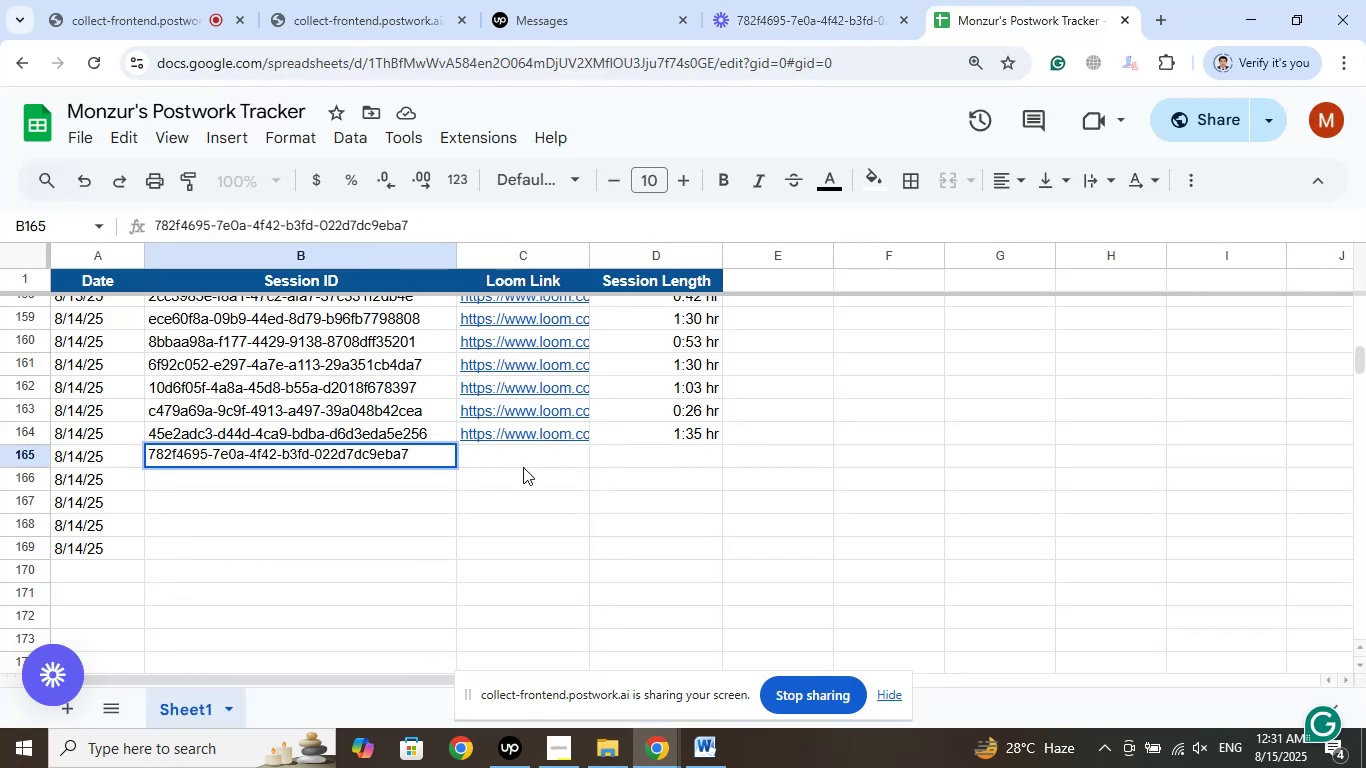 
left_click([524, 461])
 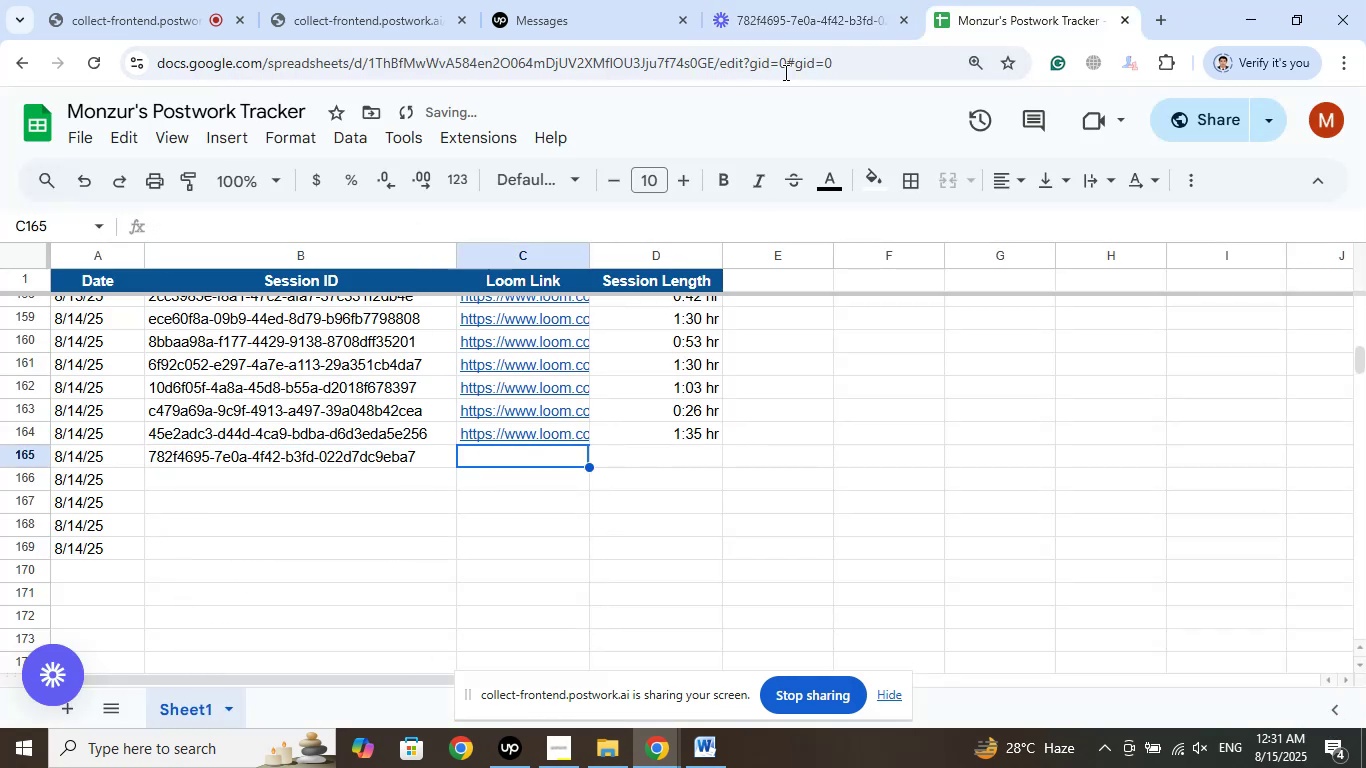 
left_click([815, 0])
 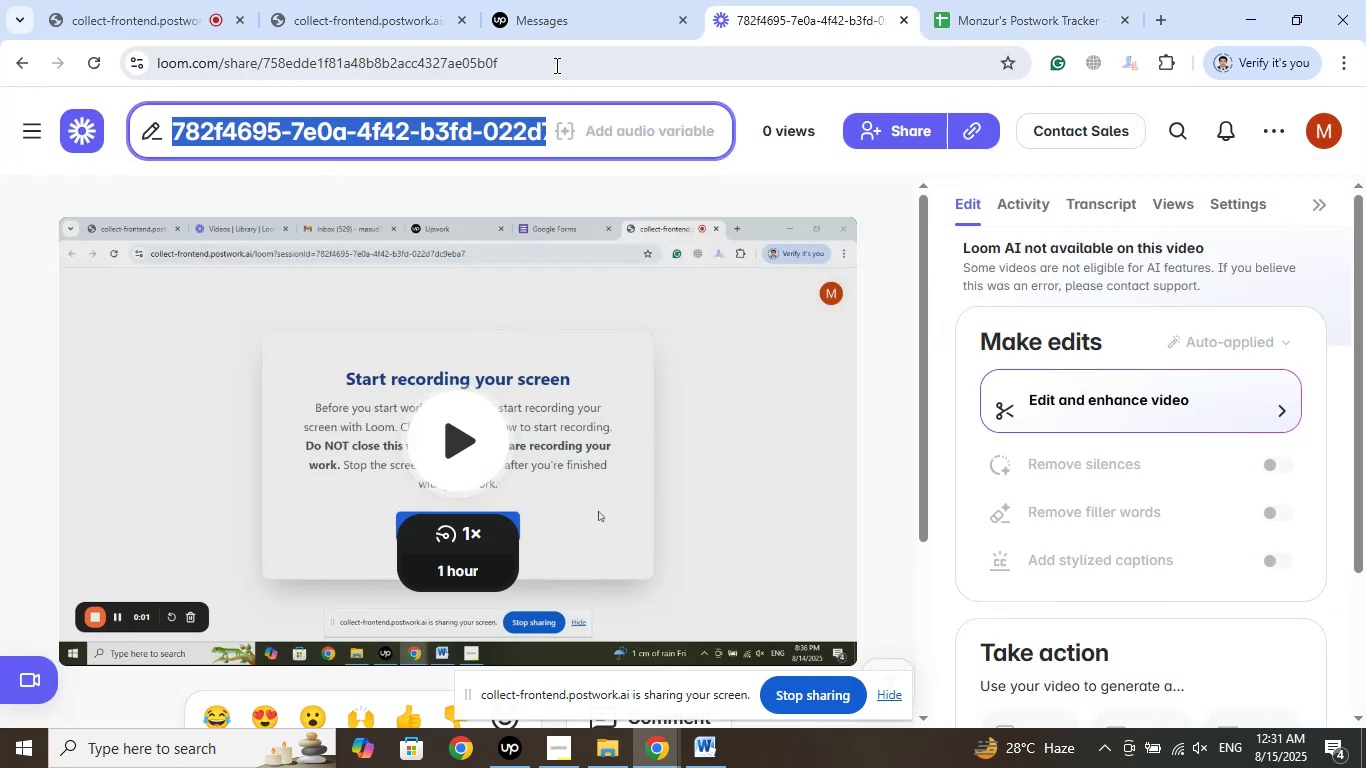 
left_click([555, 65])
 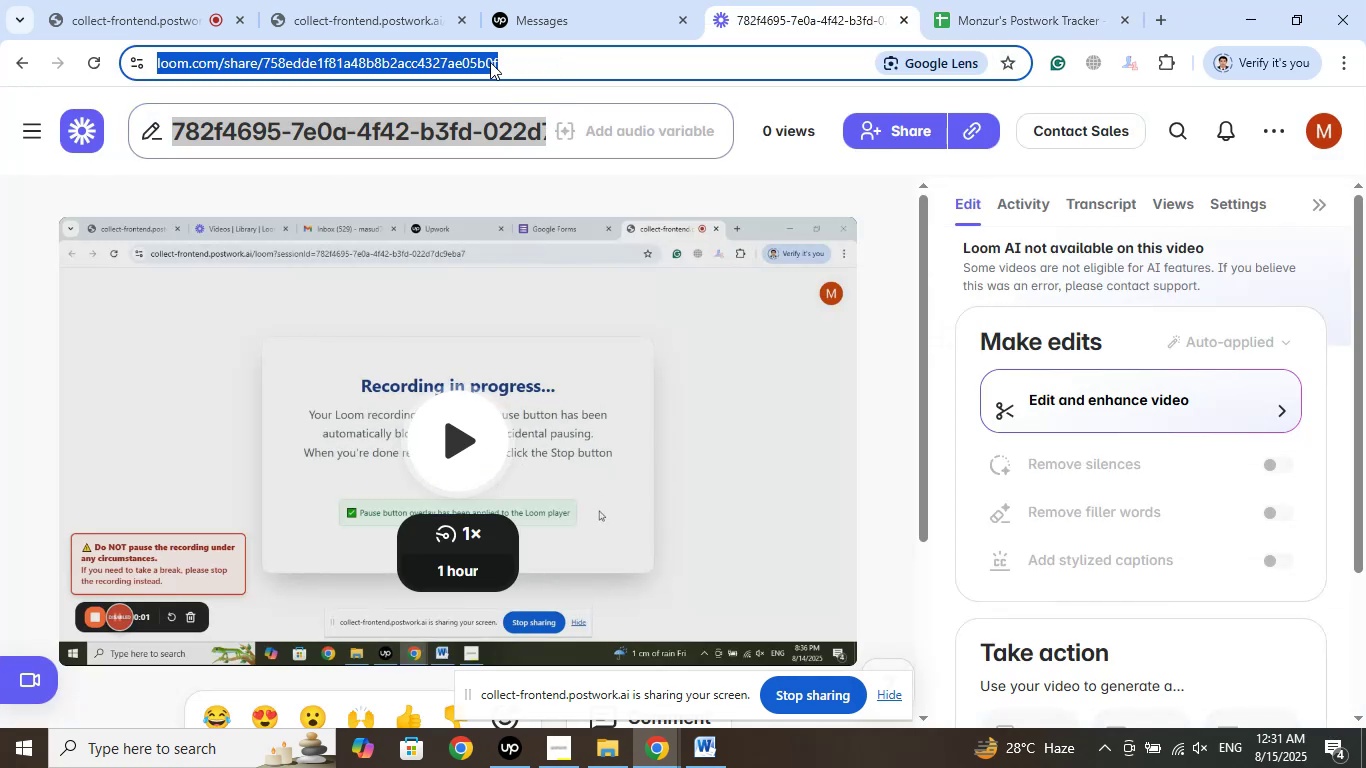 
right_click([490, 62])
 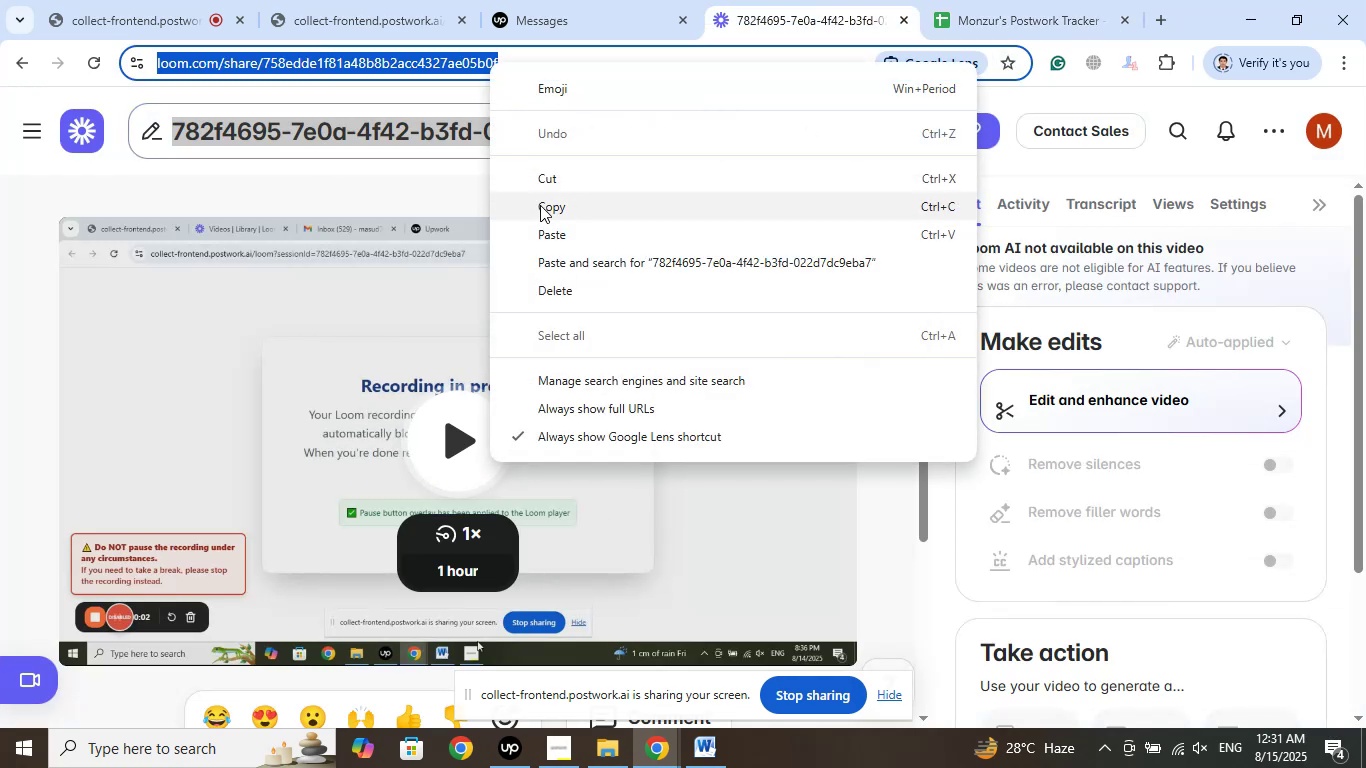 
left_click([540, 205])
 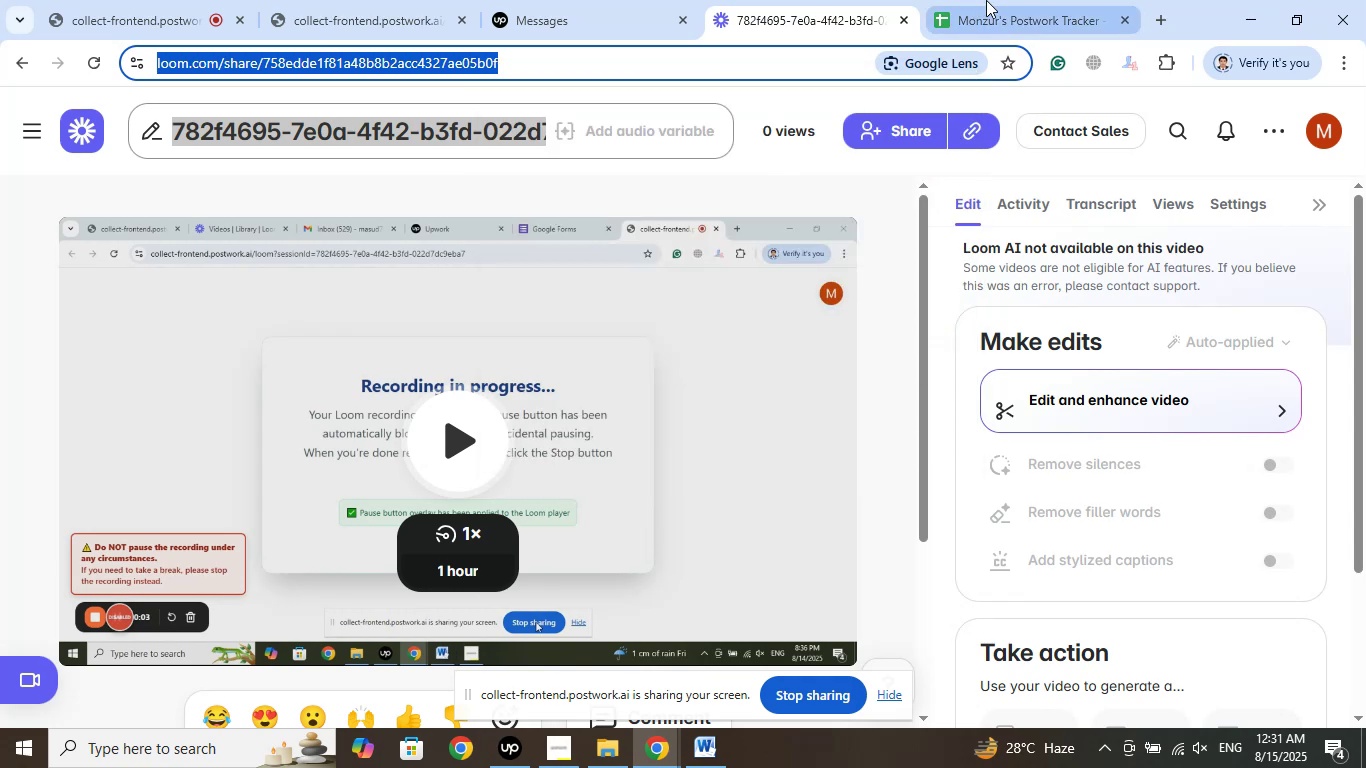 
left_click([986, 0])
 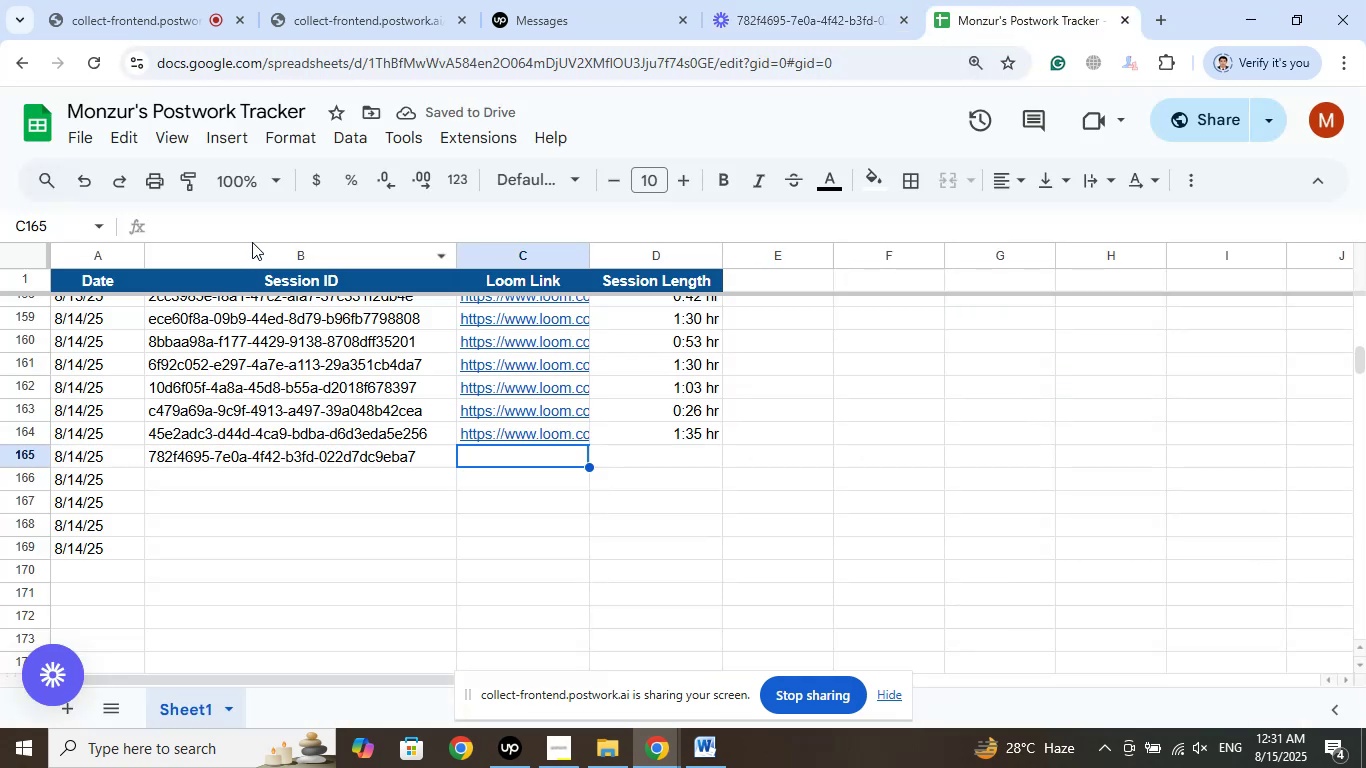 
left_click([252, 227])
 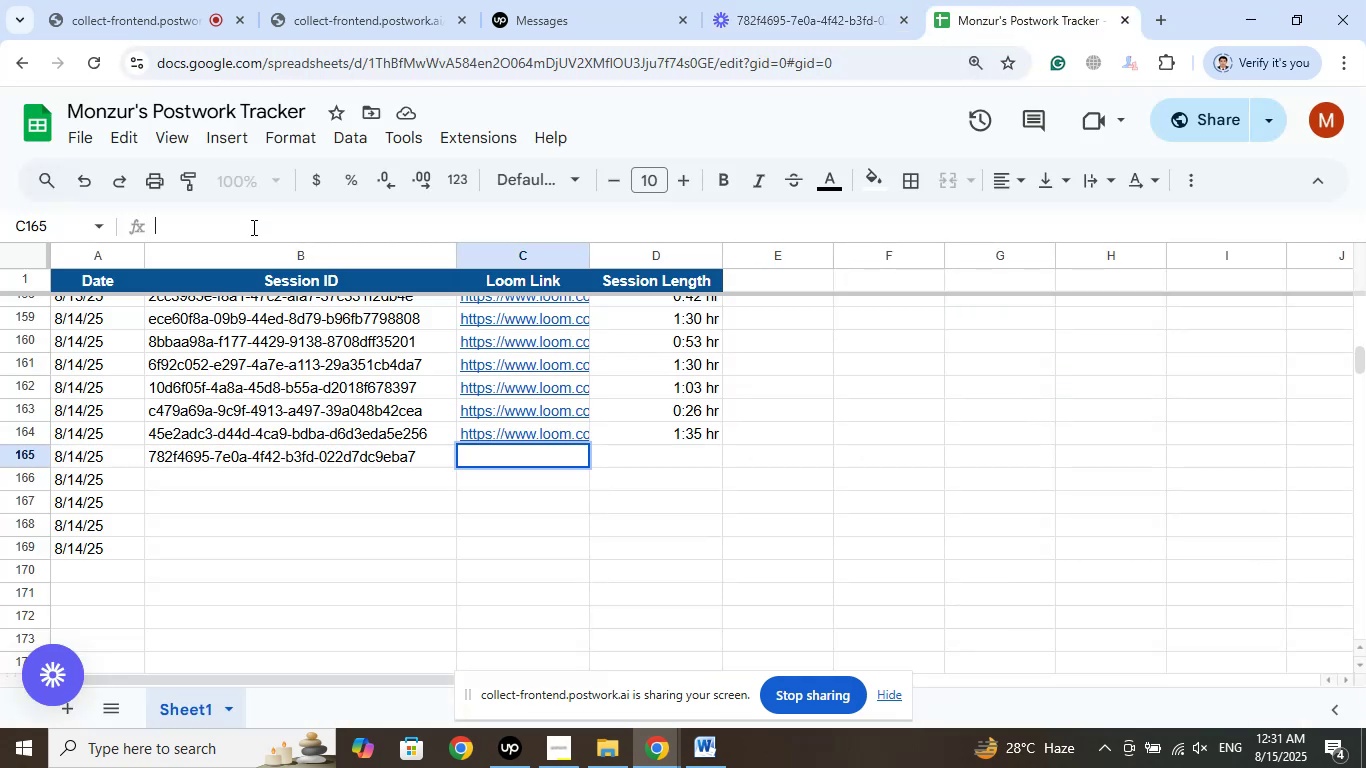 
right_click([252, 227])
 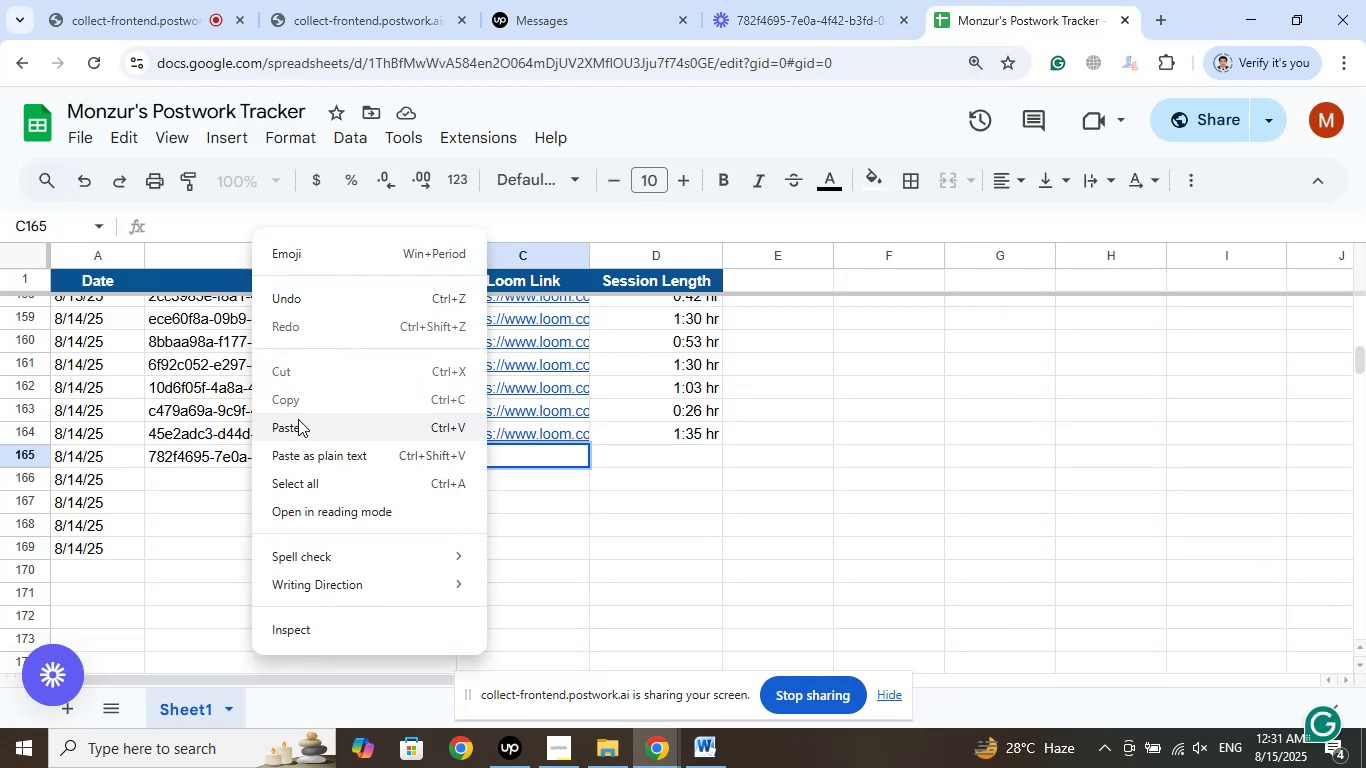 
left_click([299, 429])
 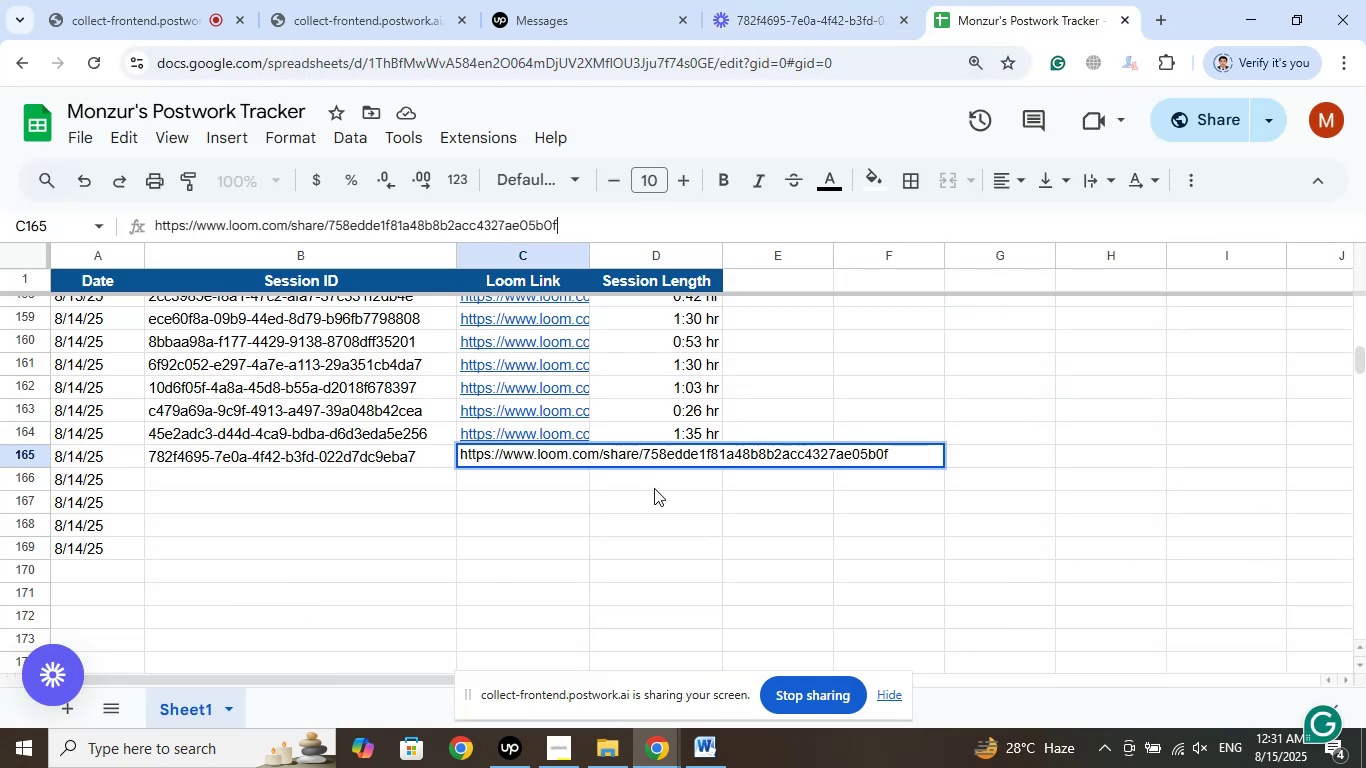 
left_click([655, 494])
 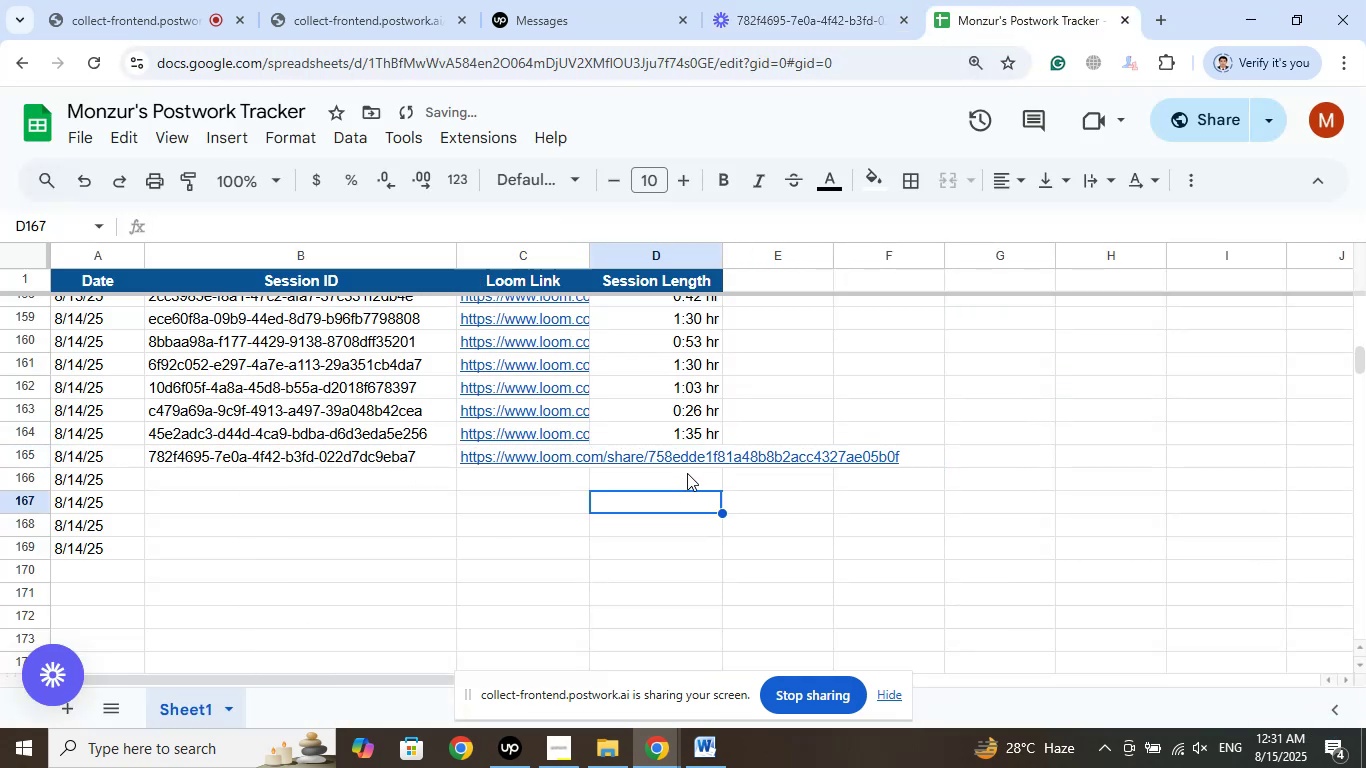 
left_click([693, 462])
 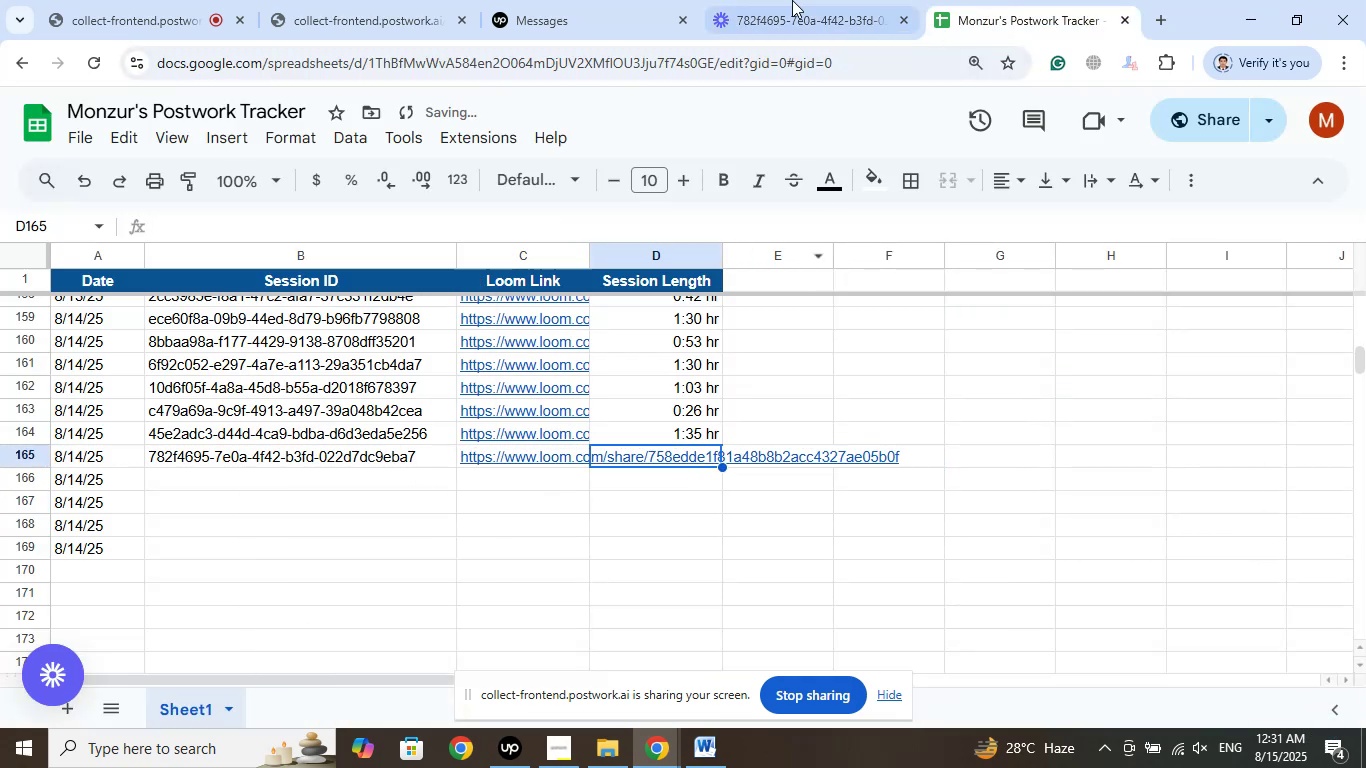 
left_click([792, 0])
 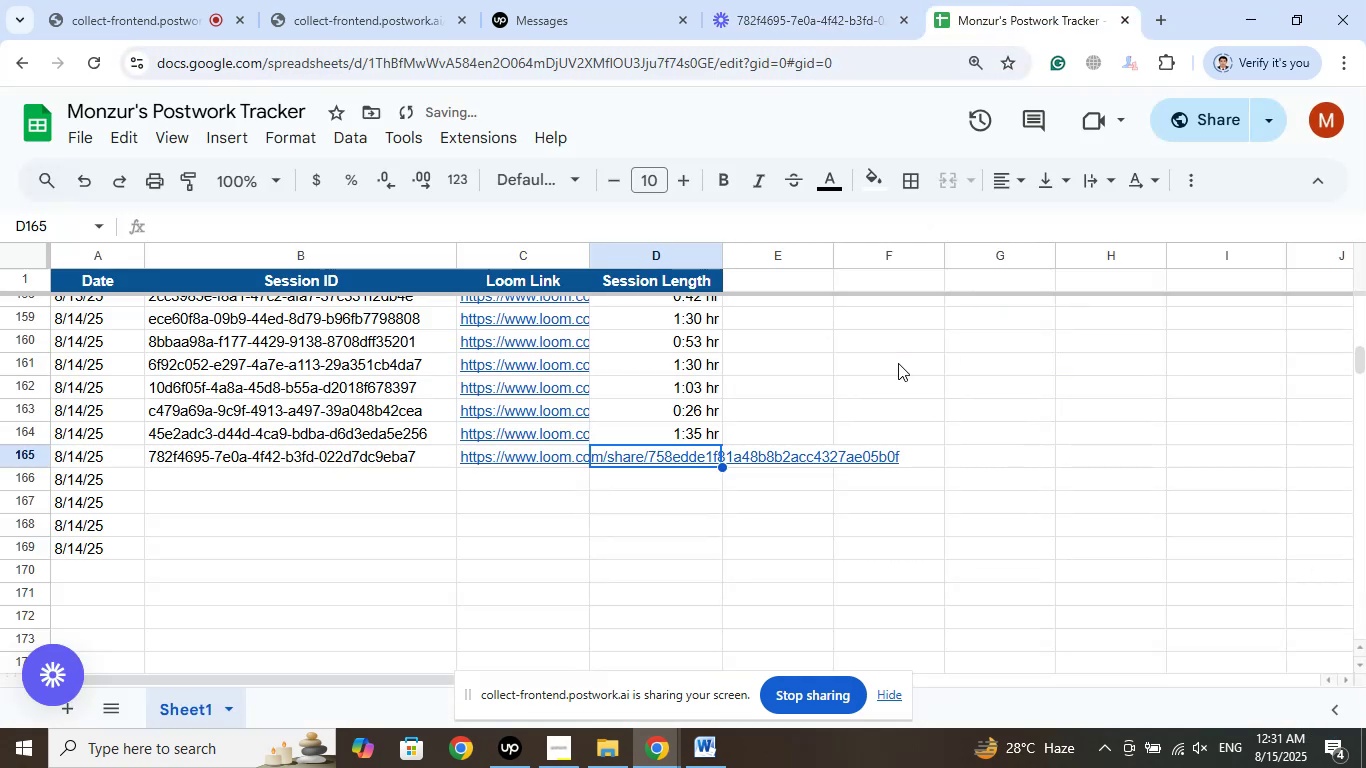 
scroll: coordinate [819, 414], scroll_direction: up, amount: 8.0
 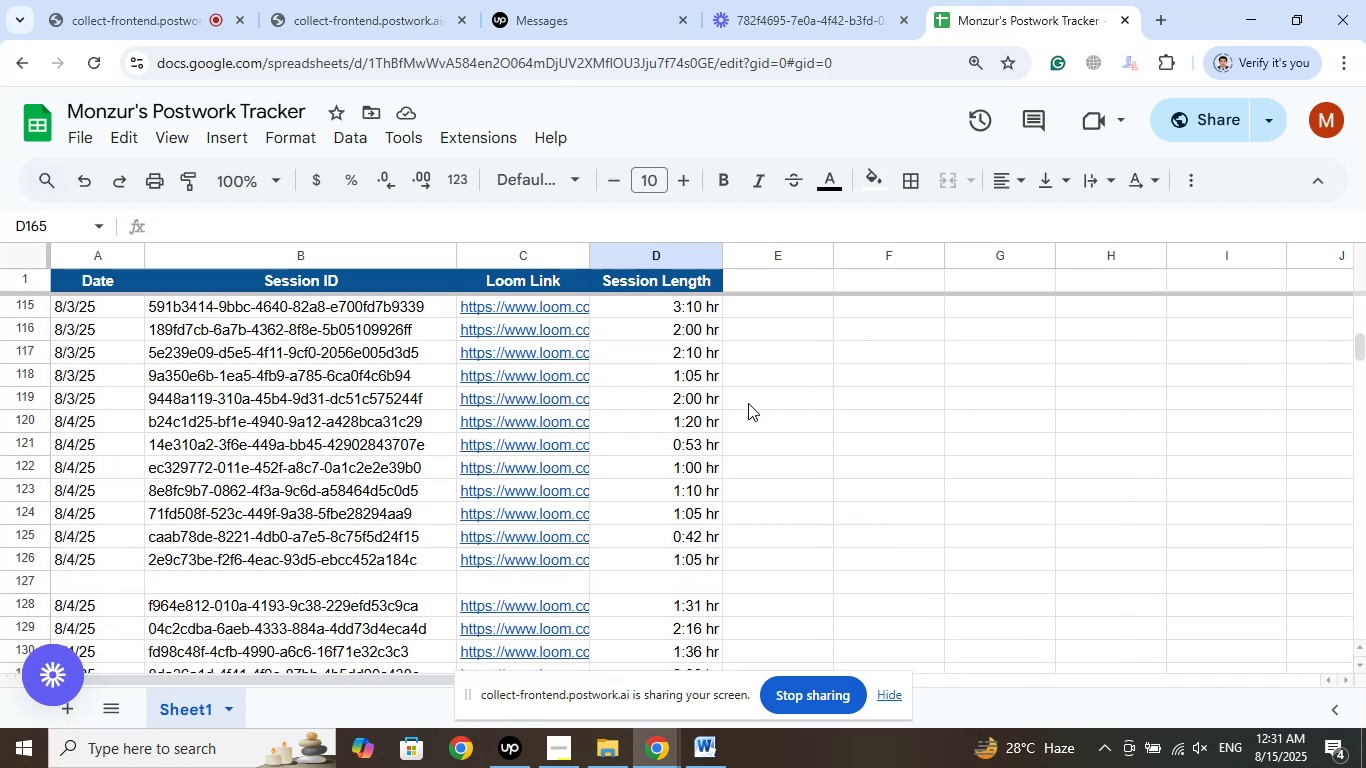 
left_click([696, 427])
 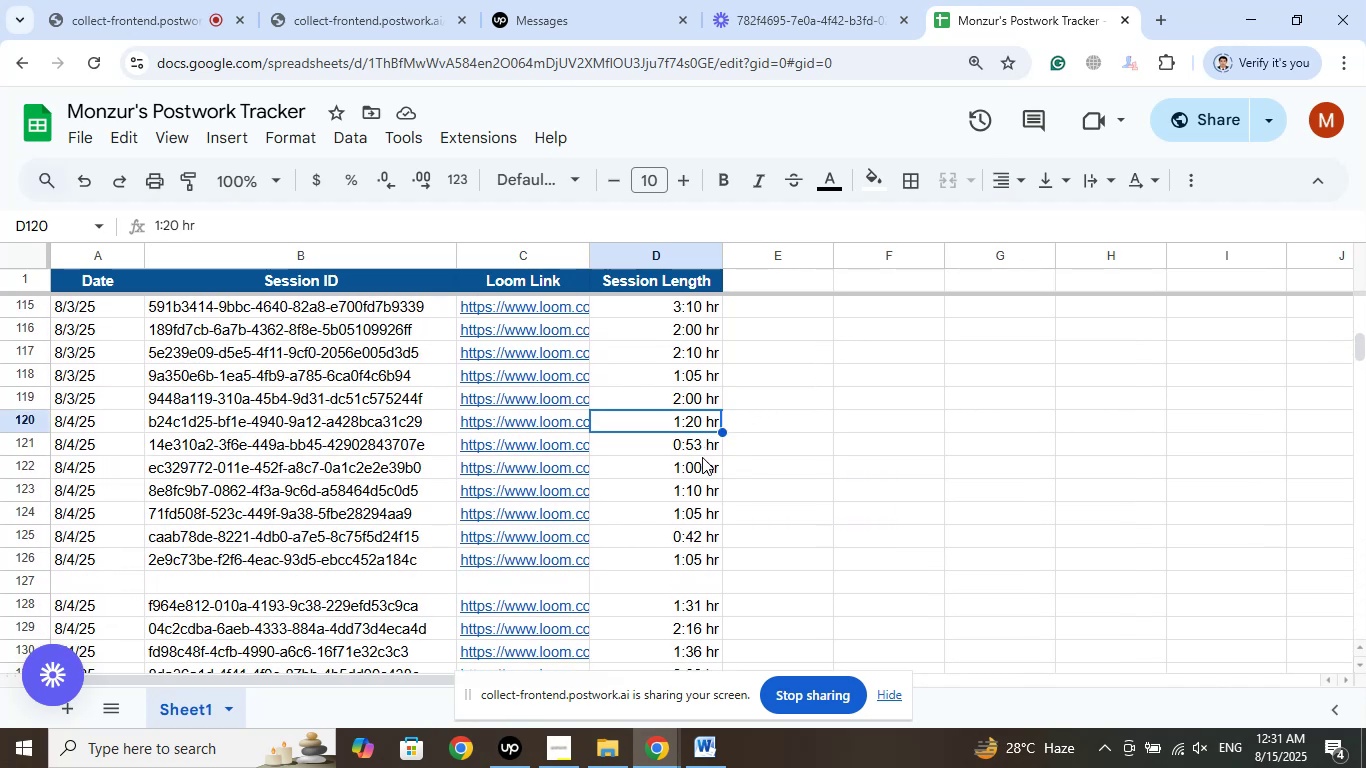 
right_click([699, 460])
 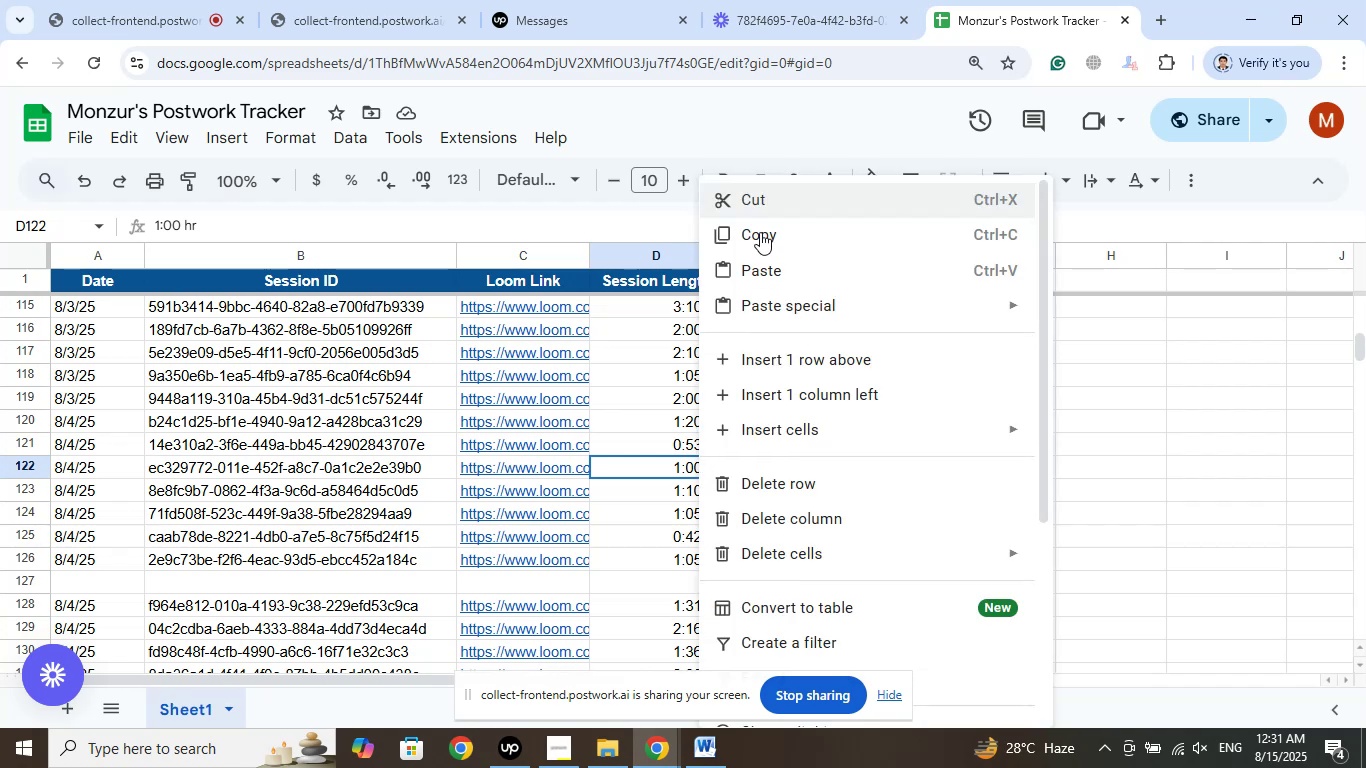 
left_click([760, 232])
 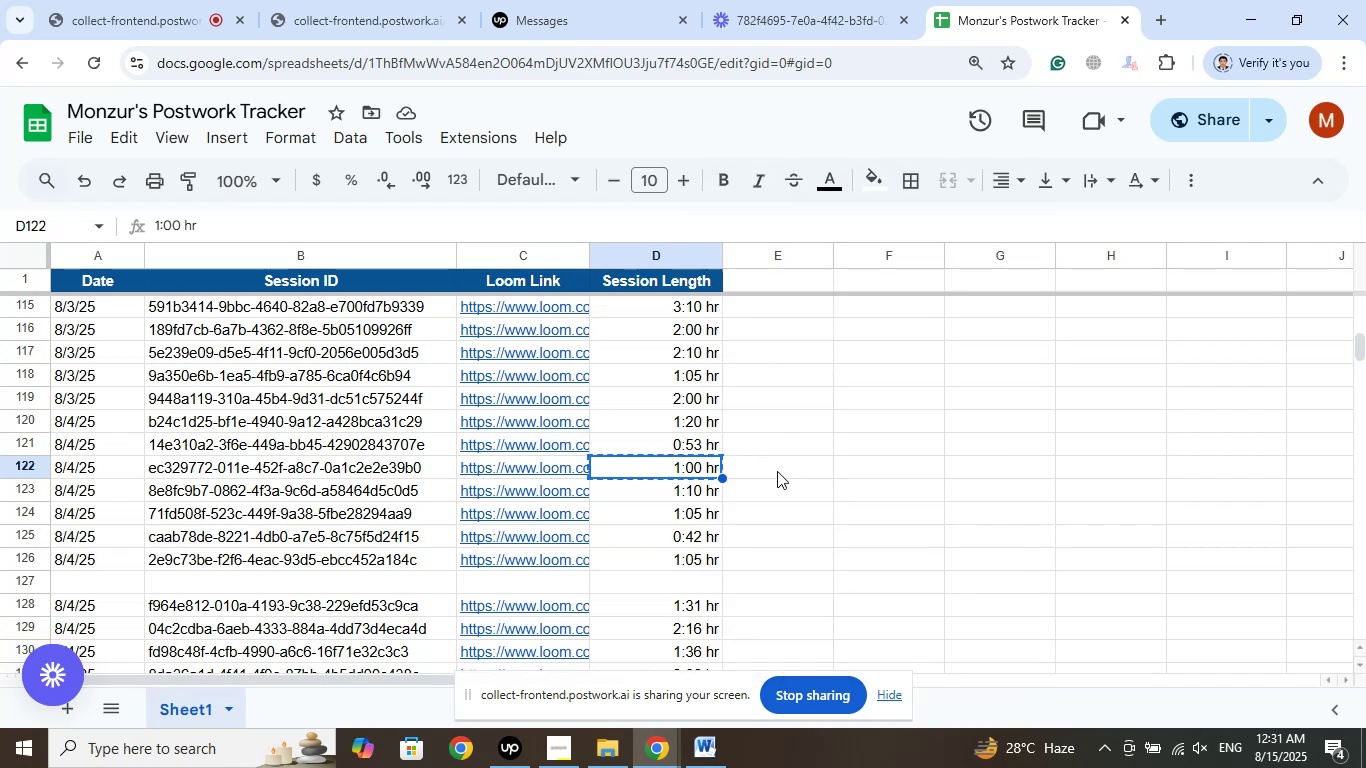 
scroll: coordinate [784, 482], scroll_direction: down, amount: 10.0
 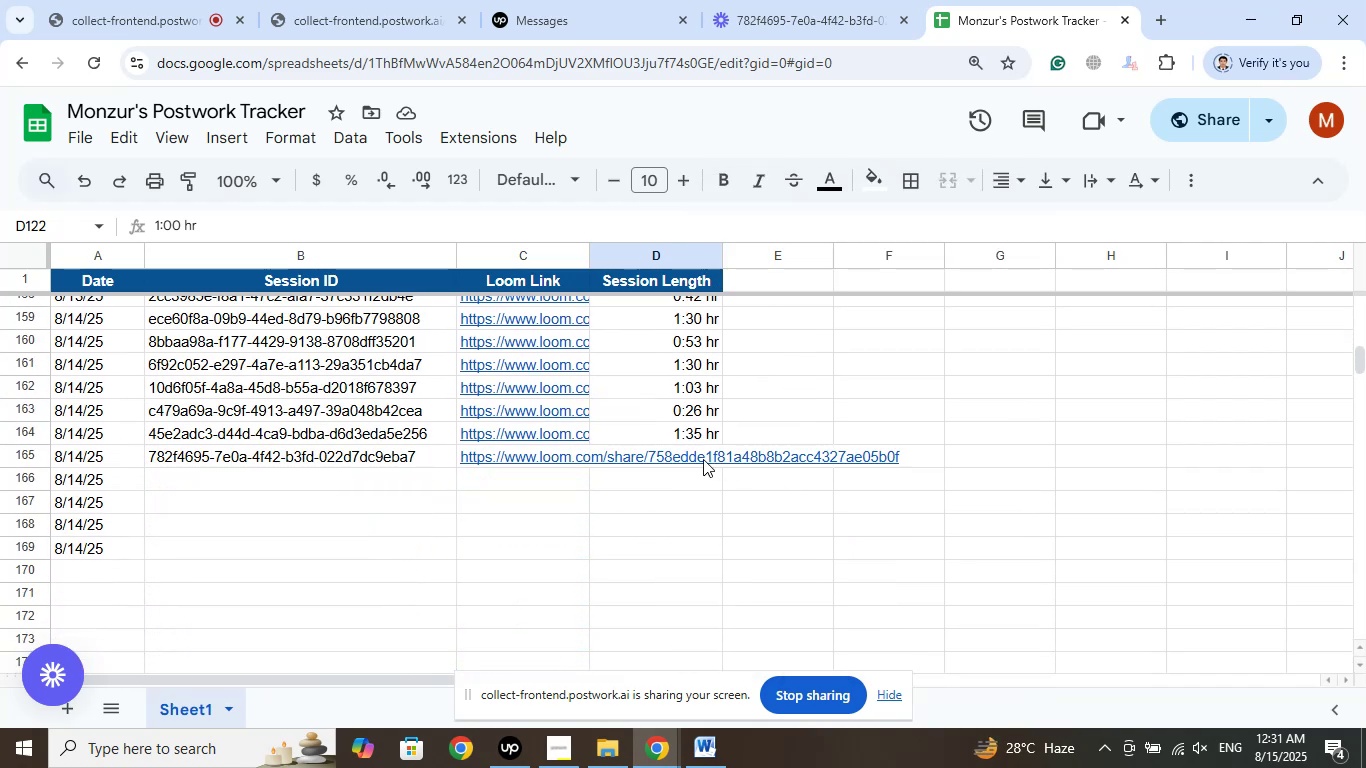 
right_click([698, 459])
 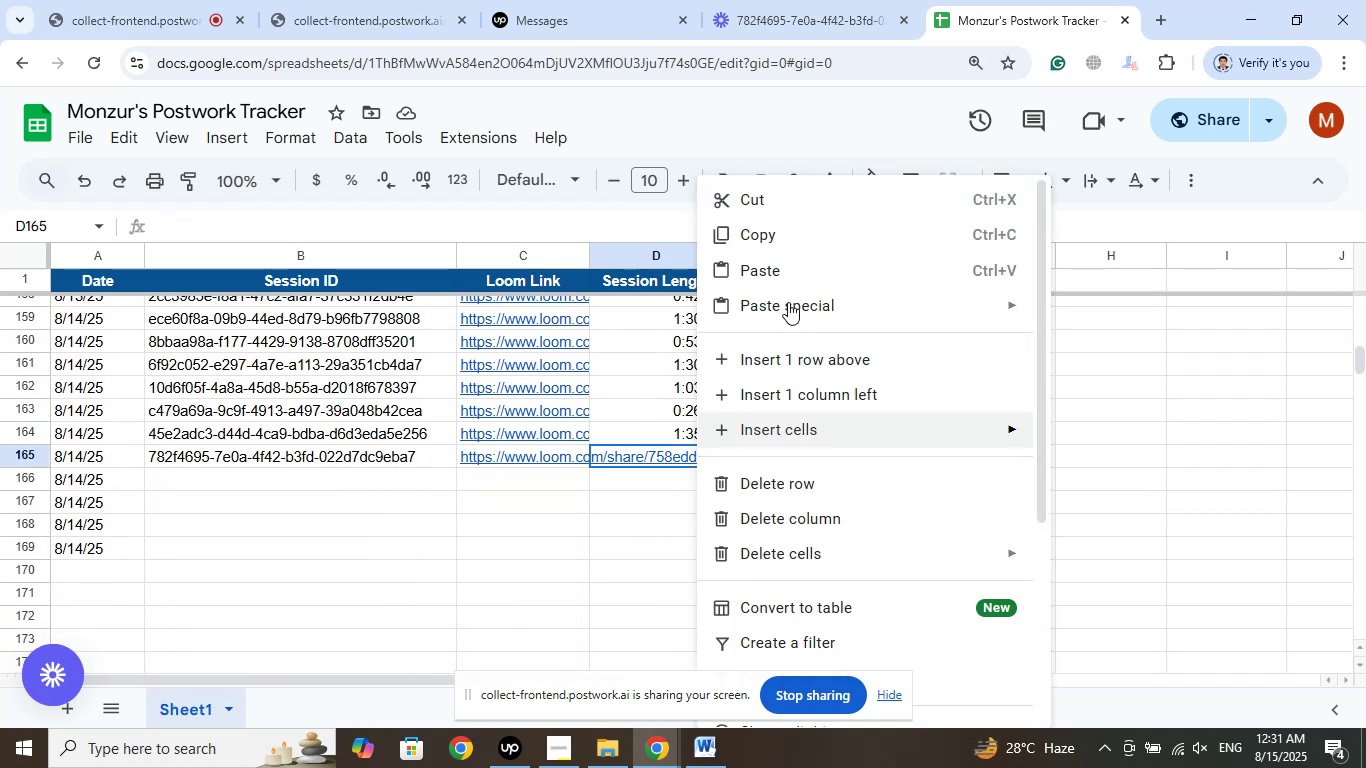 
left_click([770, 265])
 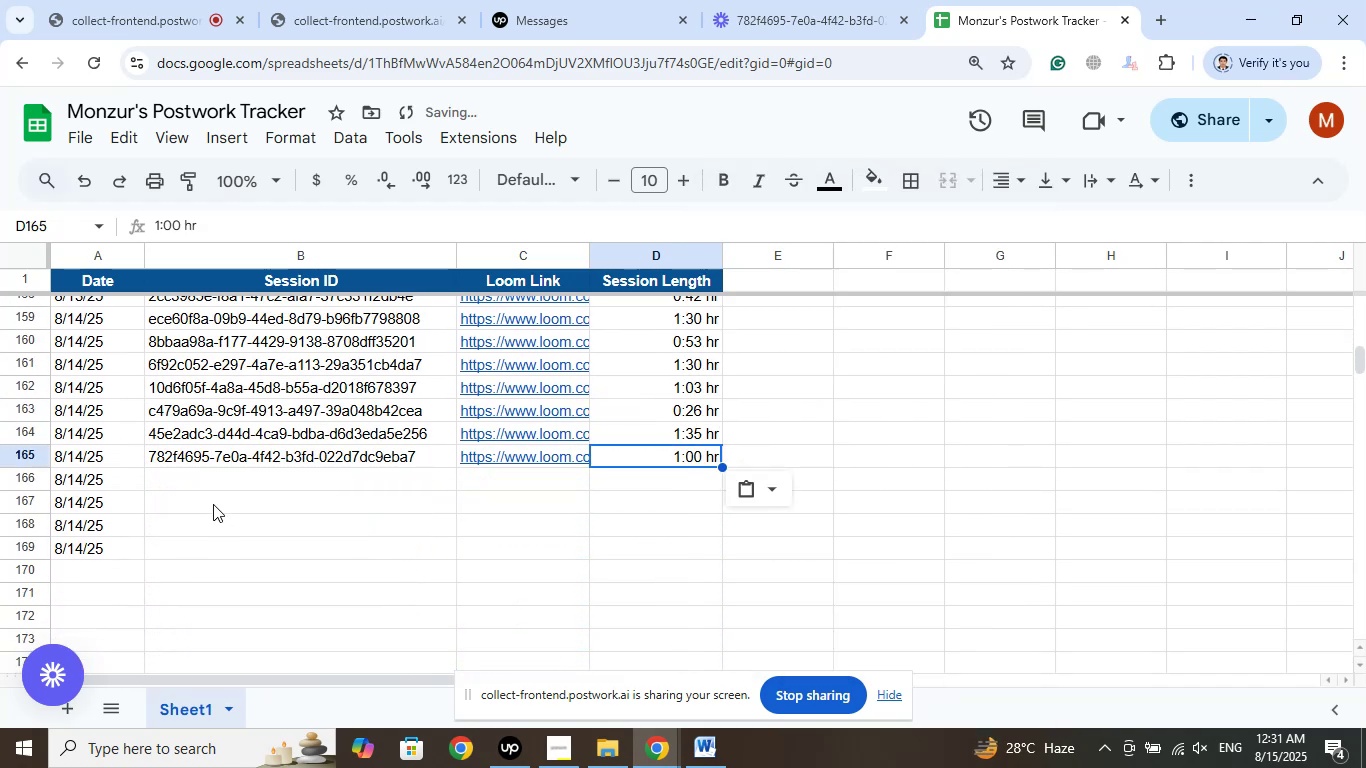 
left_click([205, 486])
 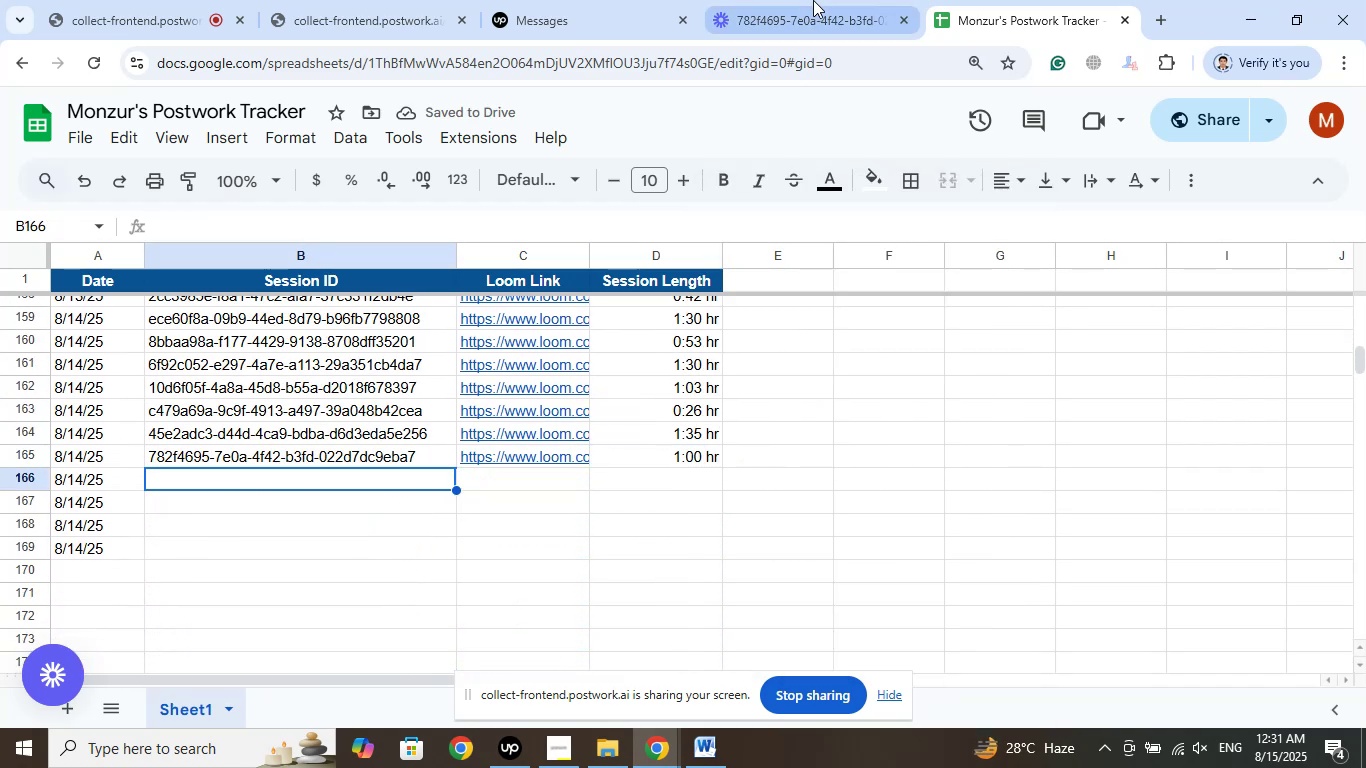 
left_click([813, 0])
 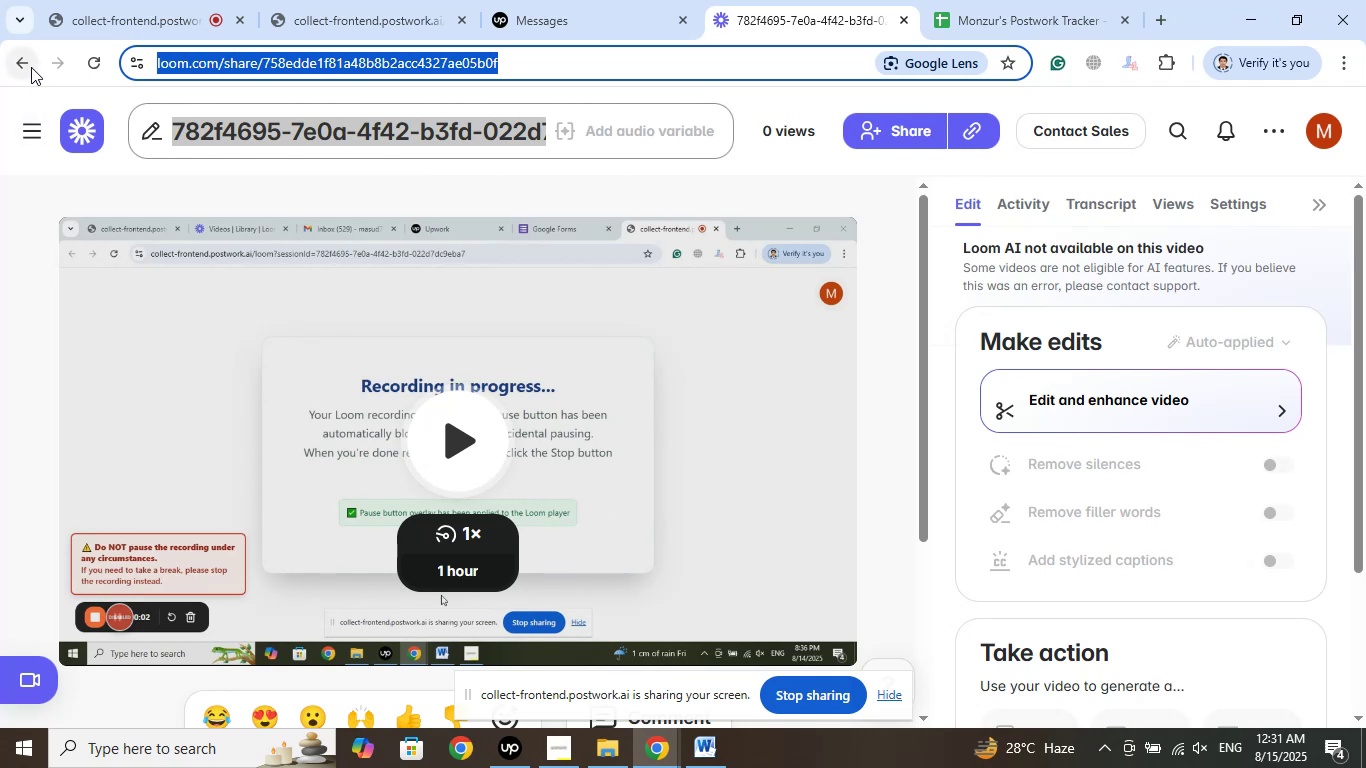 
left_click([31, 67])
 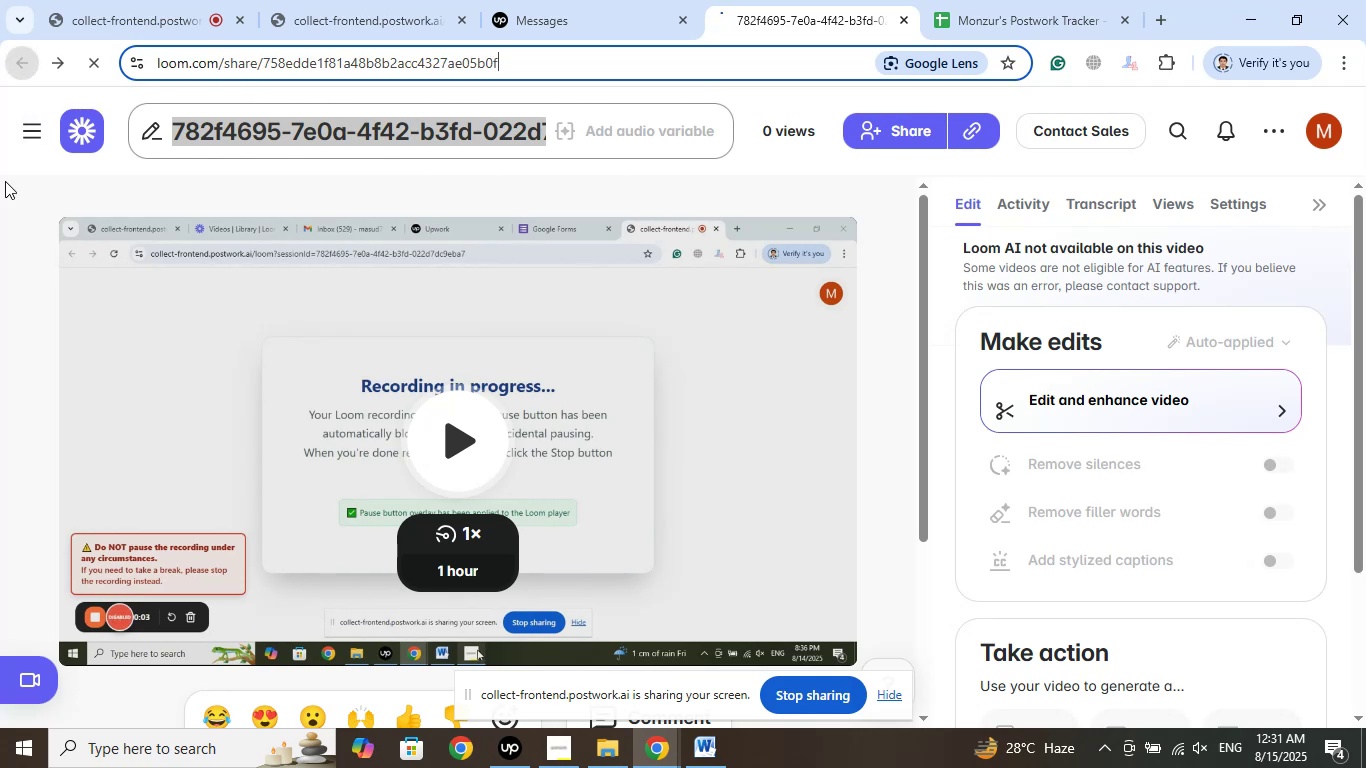 
mouse_move([23, 303])
 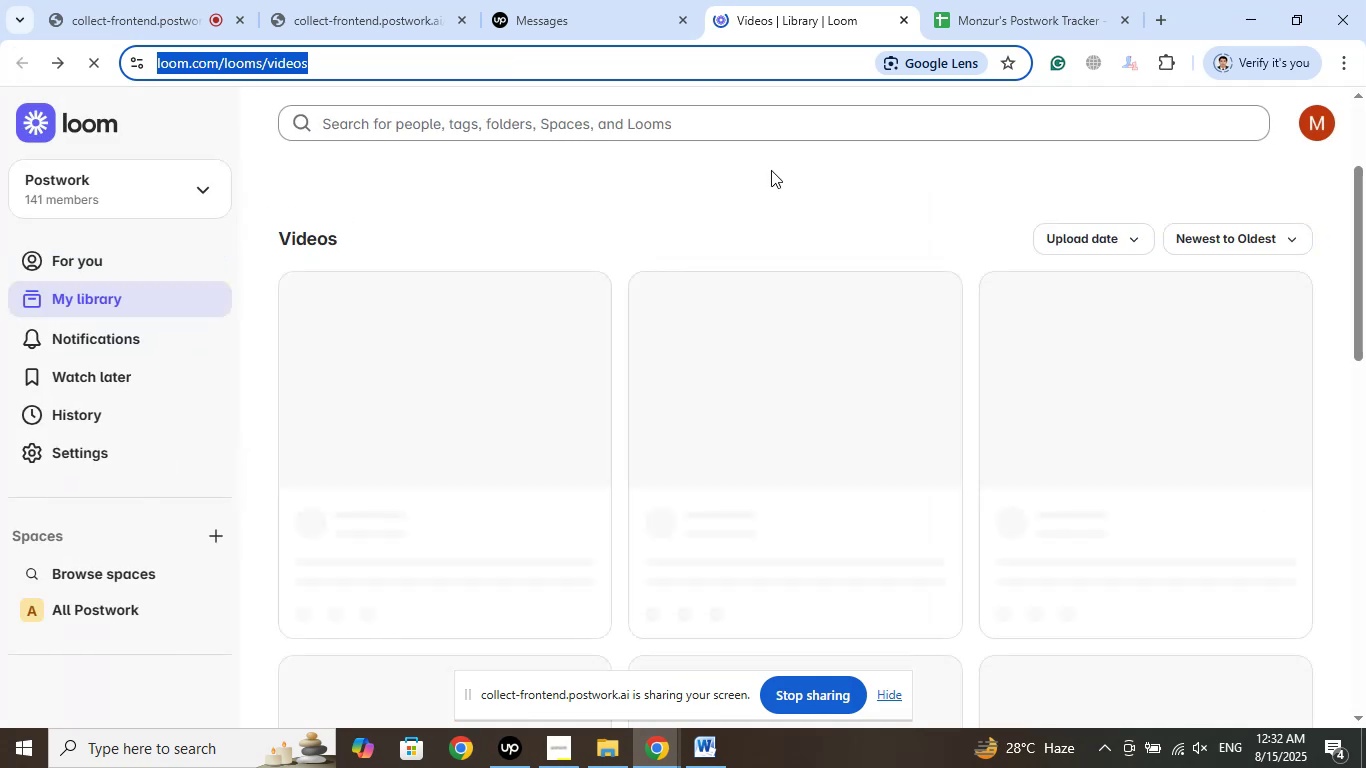 
left_click([771, 170])
 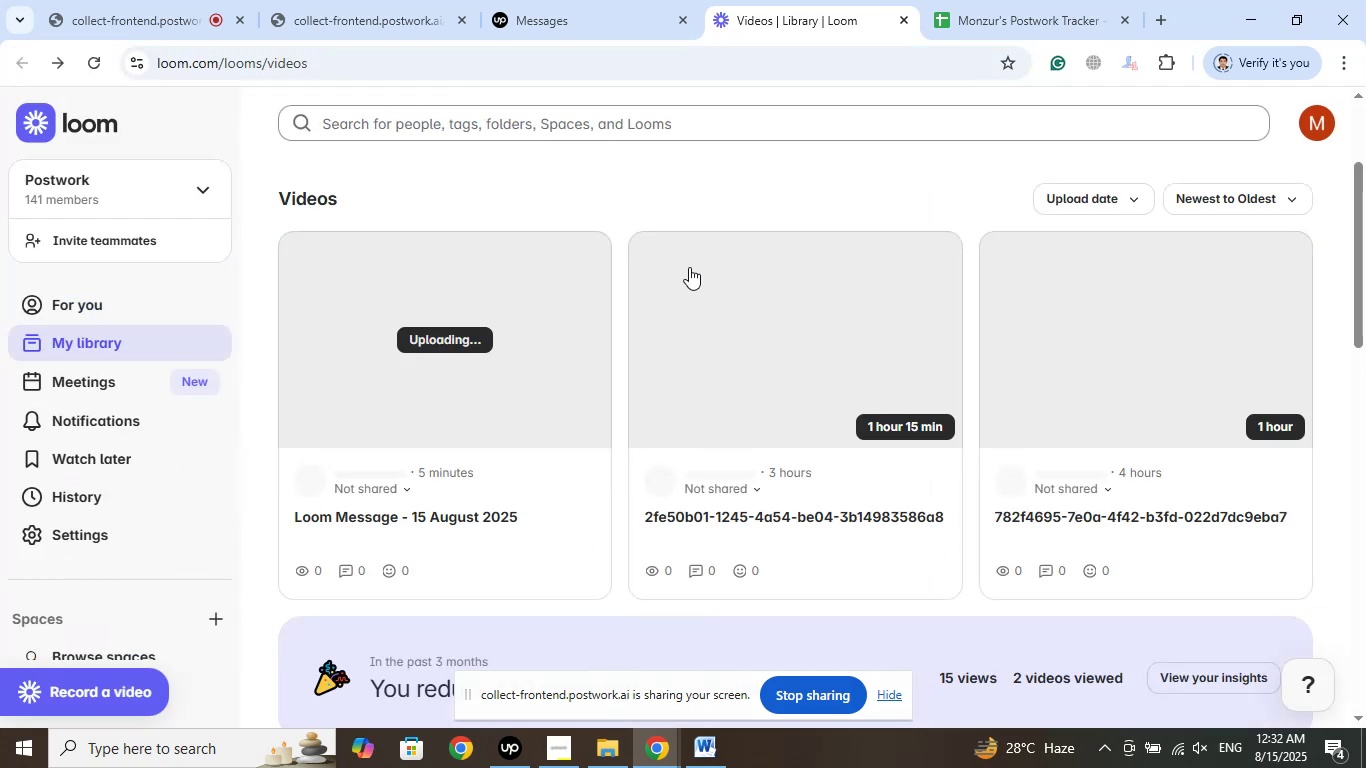 
left_click([756, 299])
 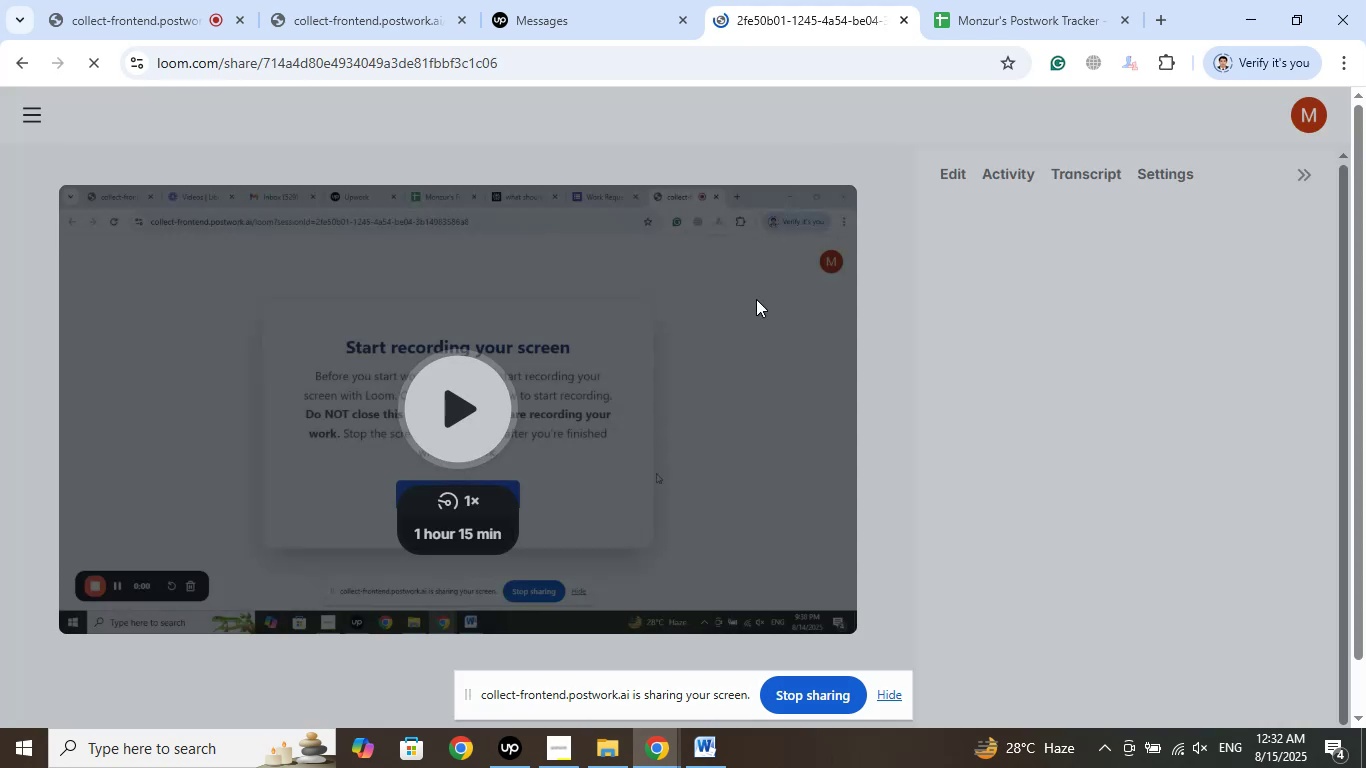 
wait(9.91)
 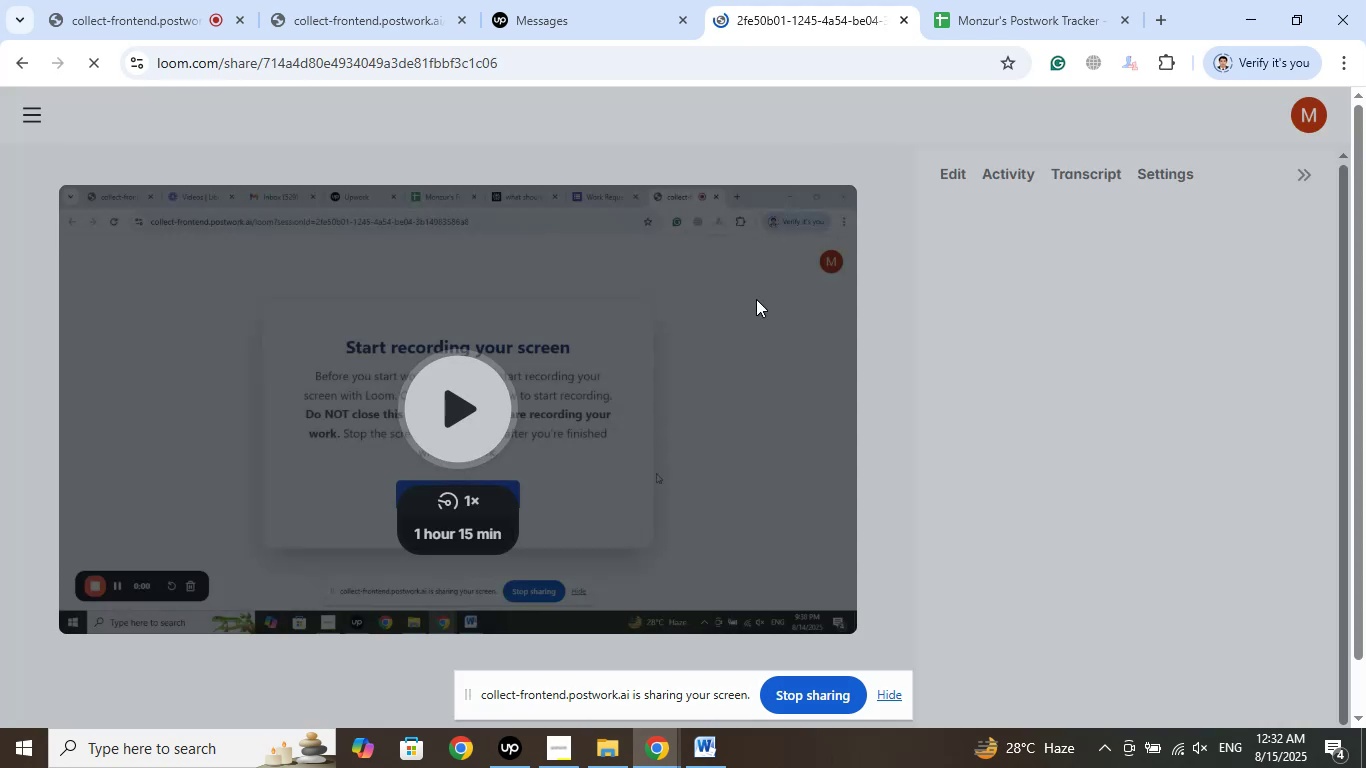 
left_click([690, 759])
 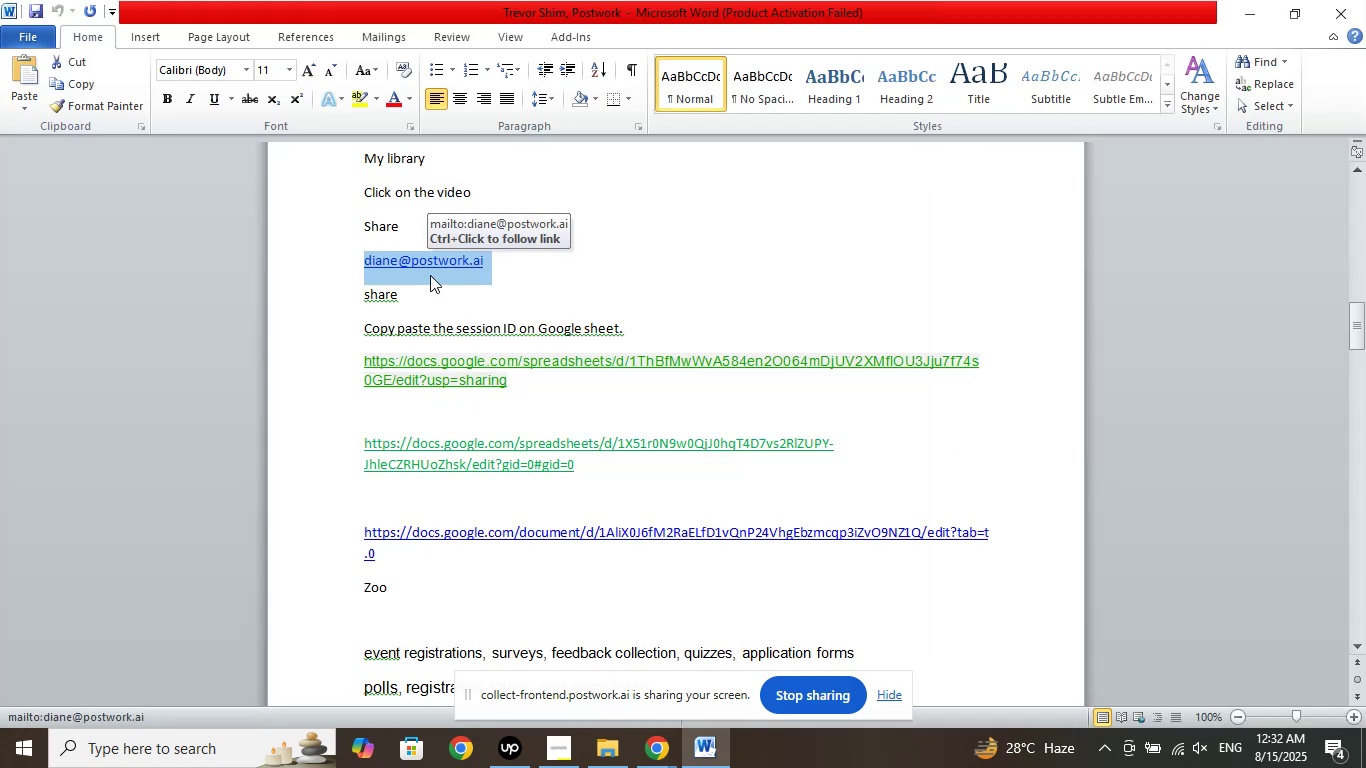 
right_click([430, 275])
 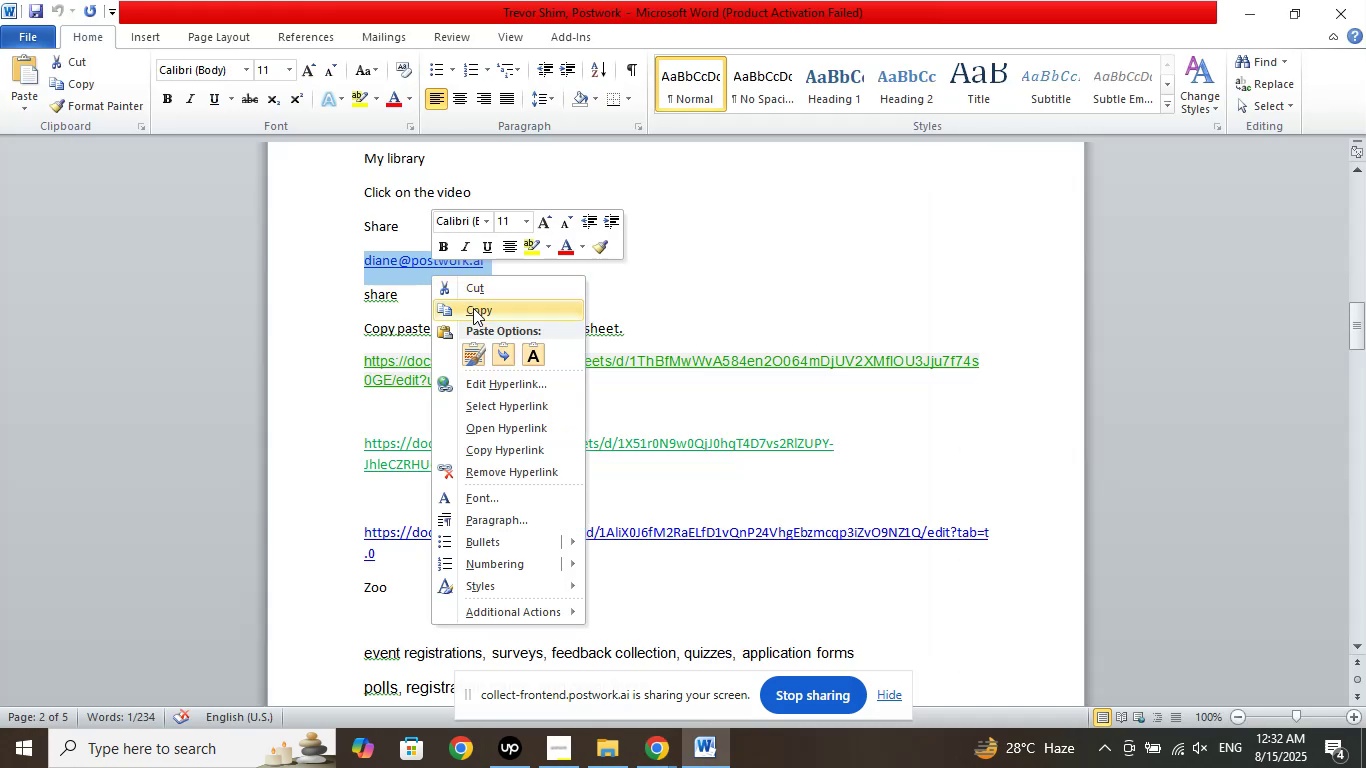 
left_click([473, 308])
 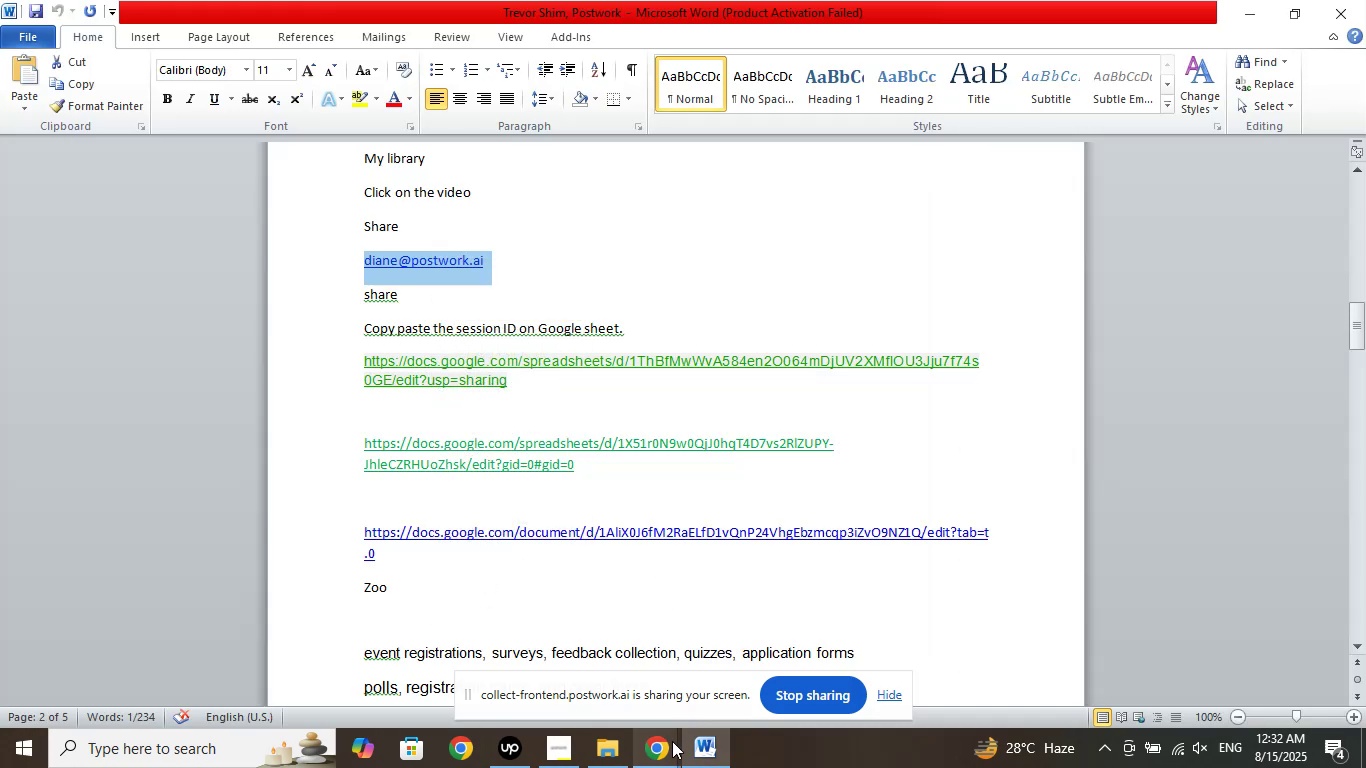 
left_click([672, 747])
 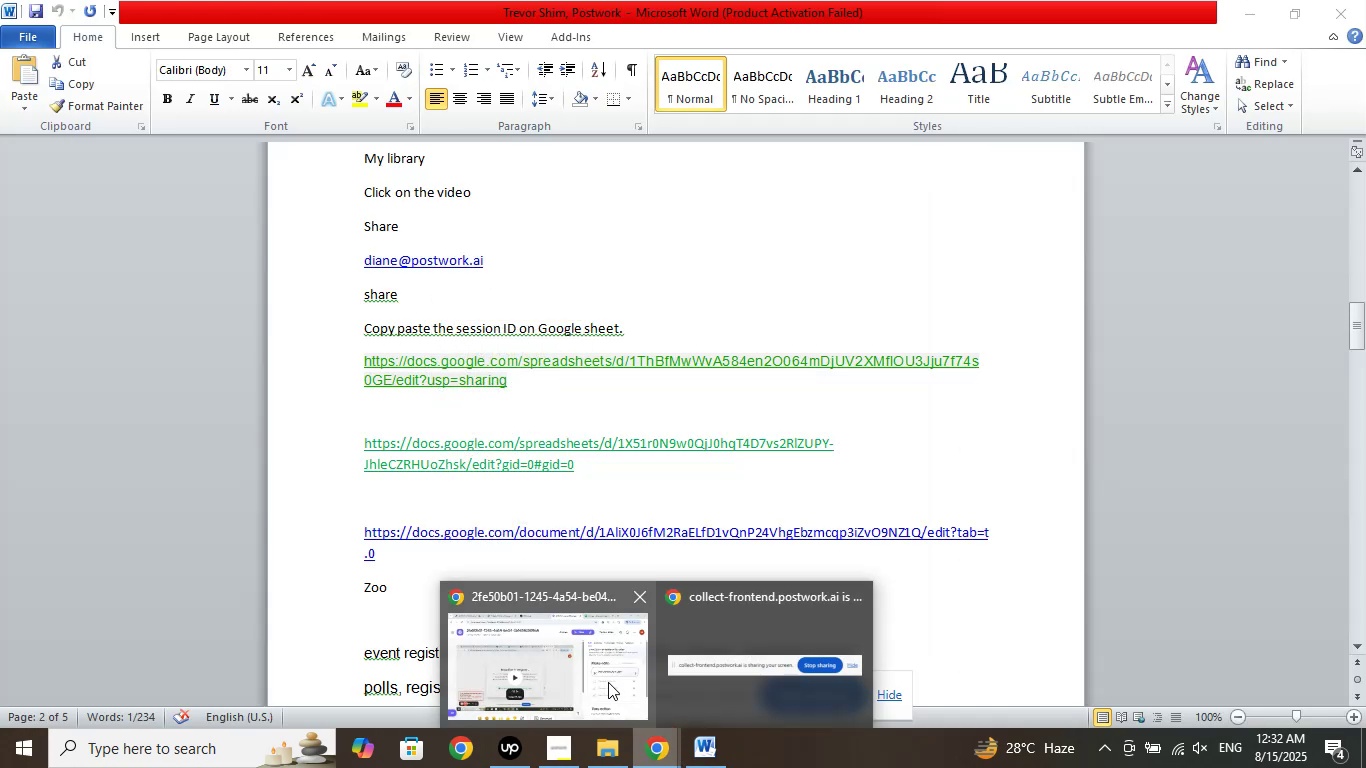 
left_click([609, 681])
 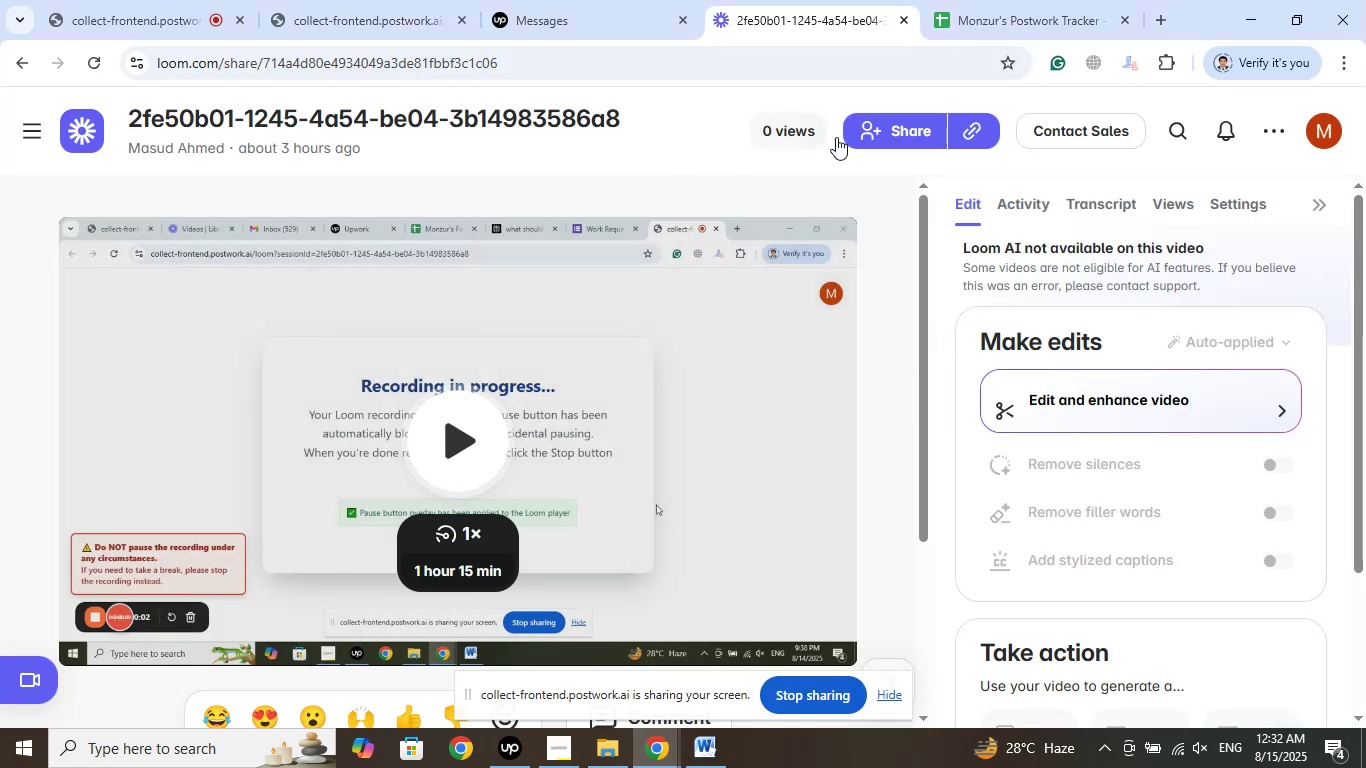 
left_click([906, 132])
 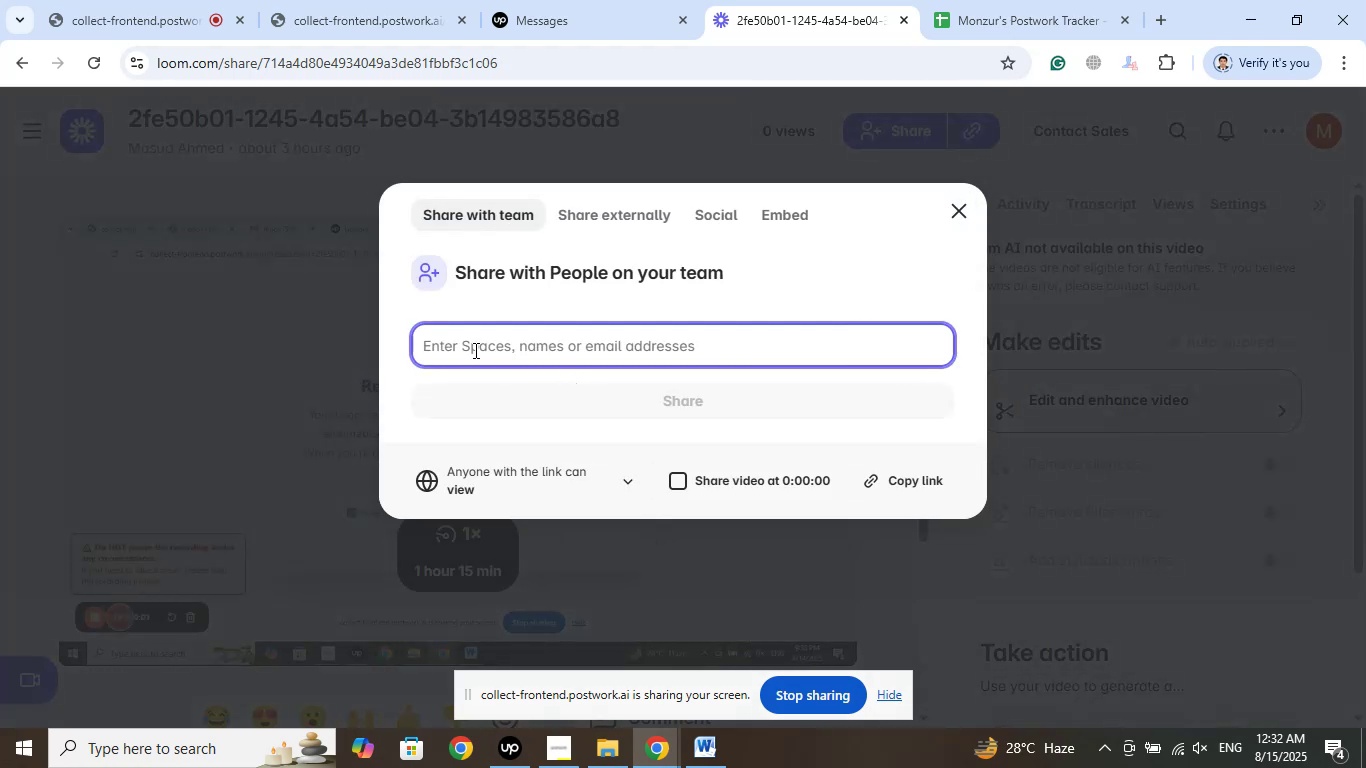 
right_click([474, 347])
 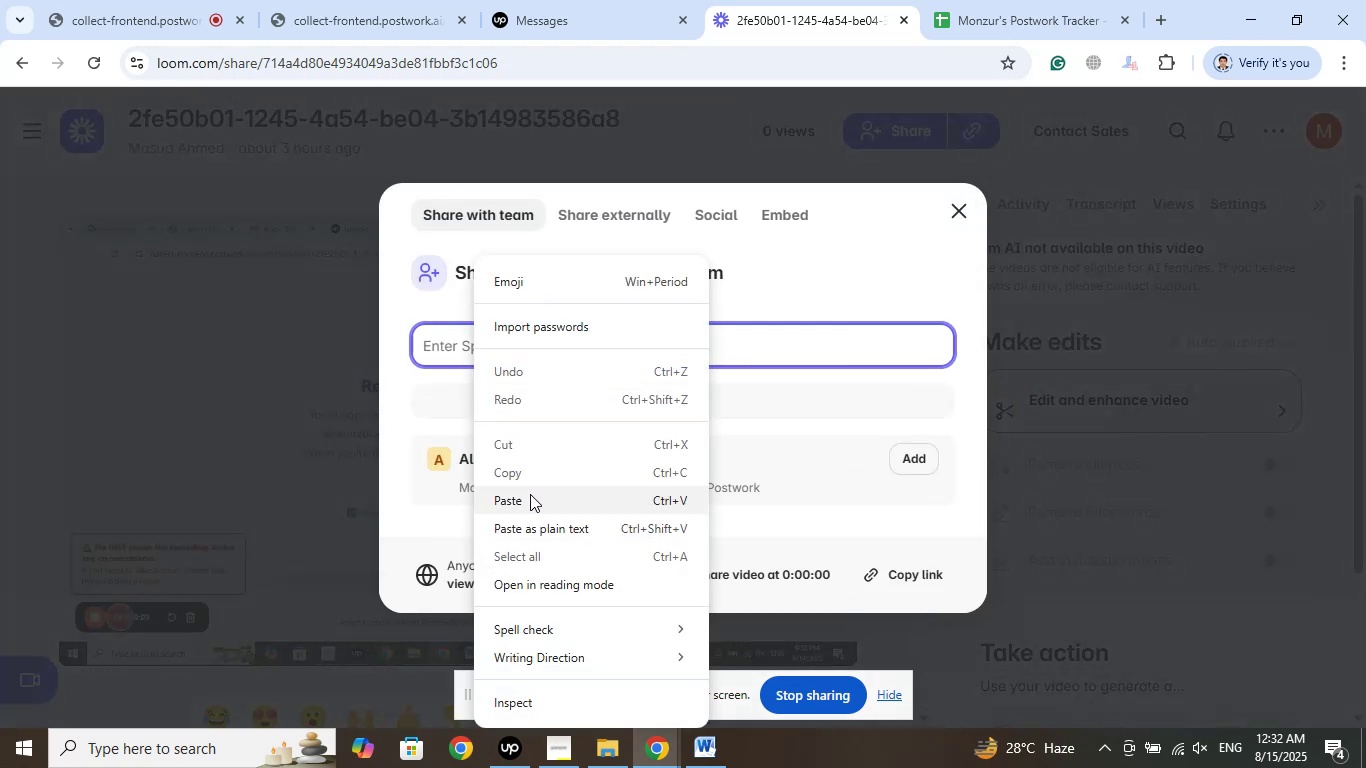 
left_click([529, 500])
 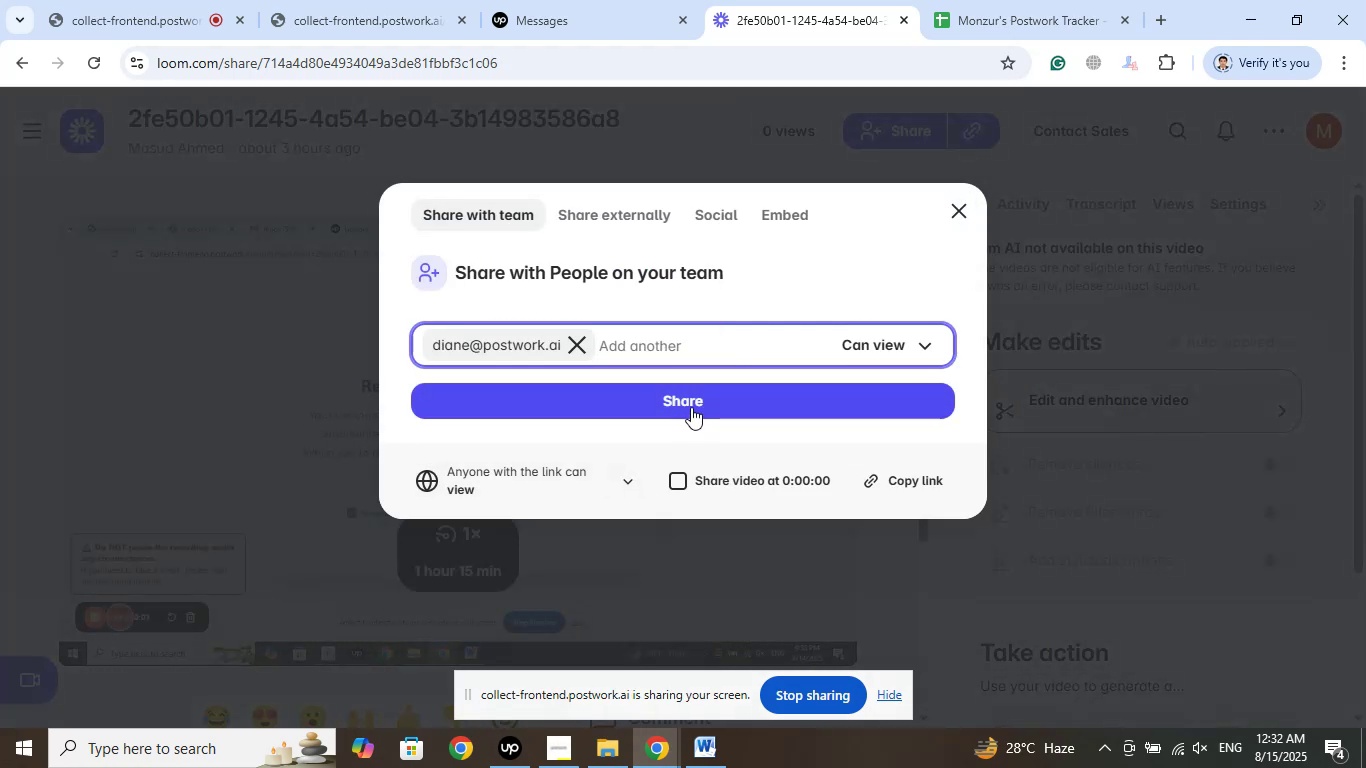 
left_click([691, 407])
 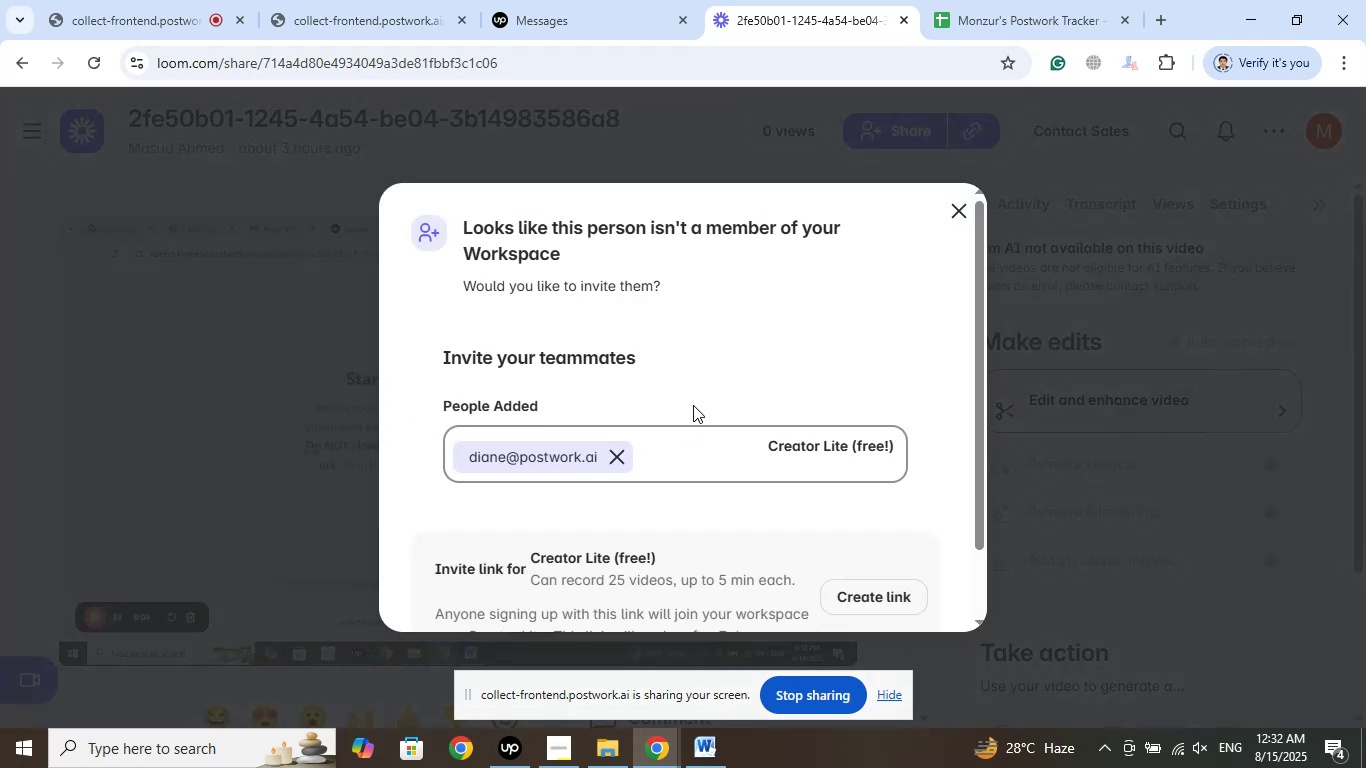 
scroll: coordinate [693, 405], scroll_direction: down, amount: 6.0
 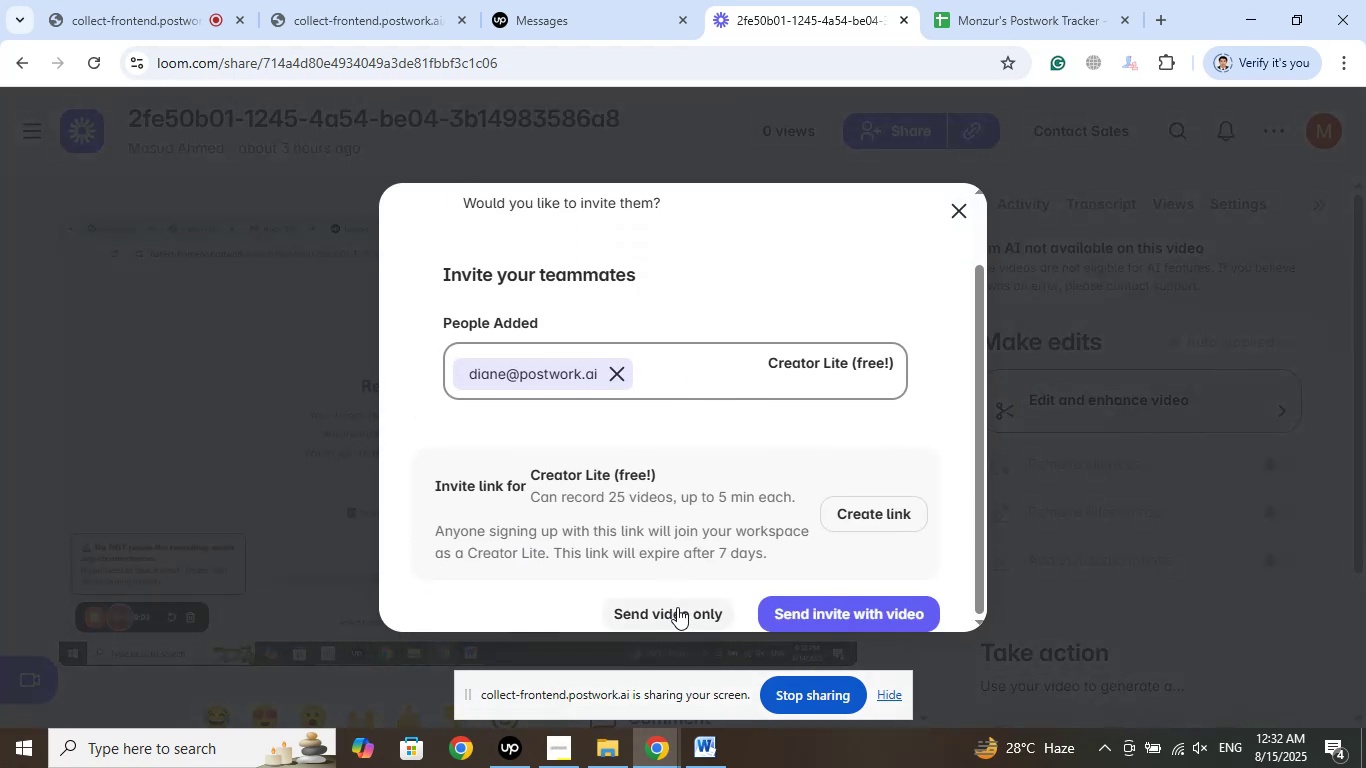 
left_click([675, 611])
 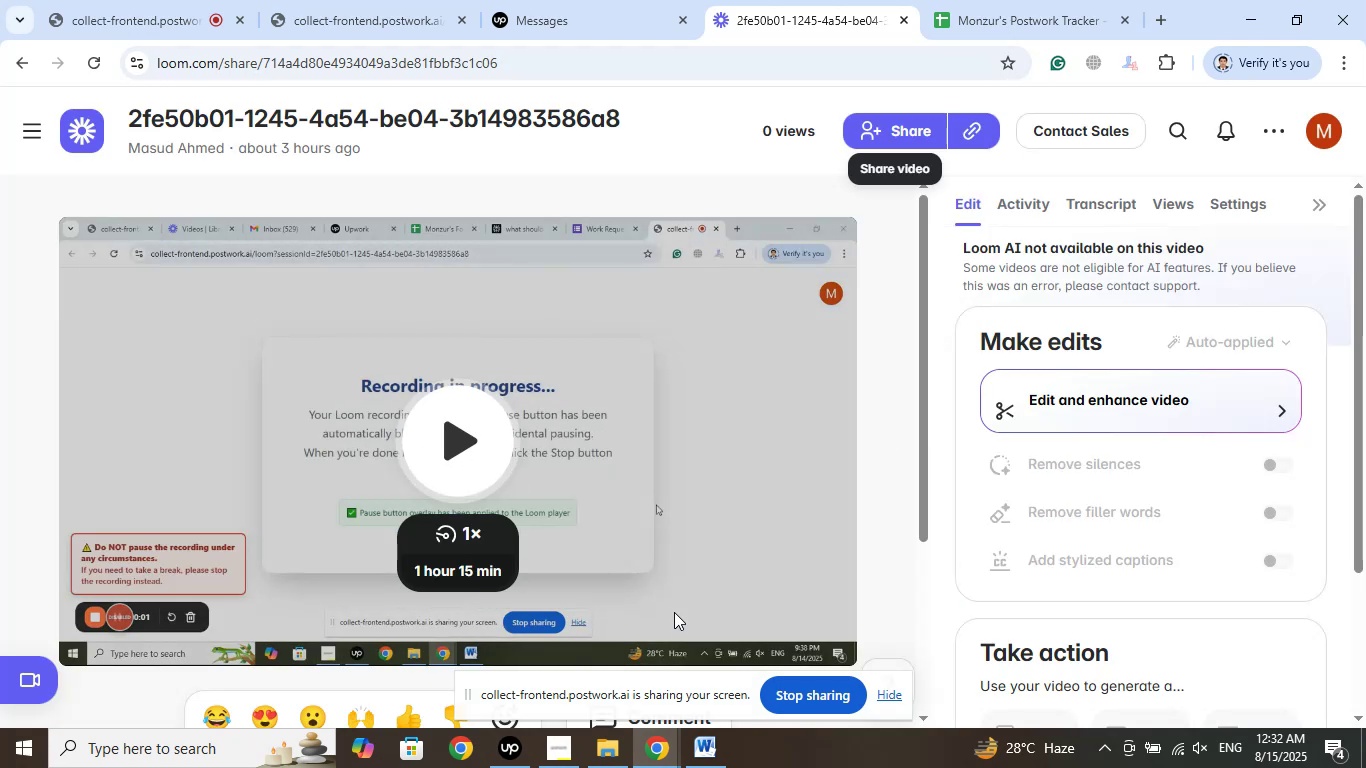 
wait(8.52)
 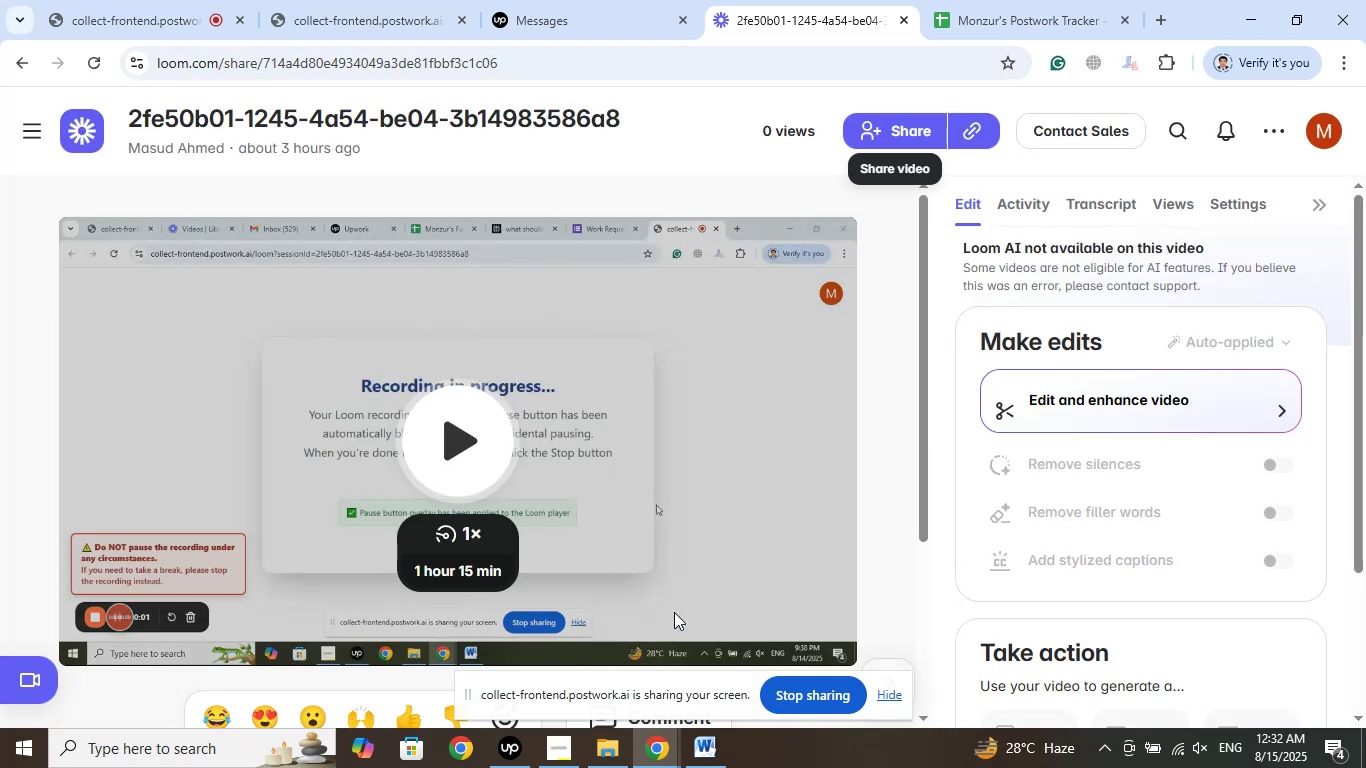 
left_click([511, 755])
 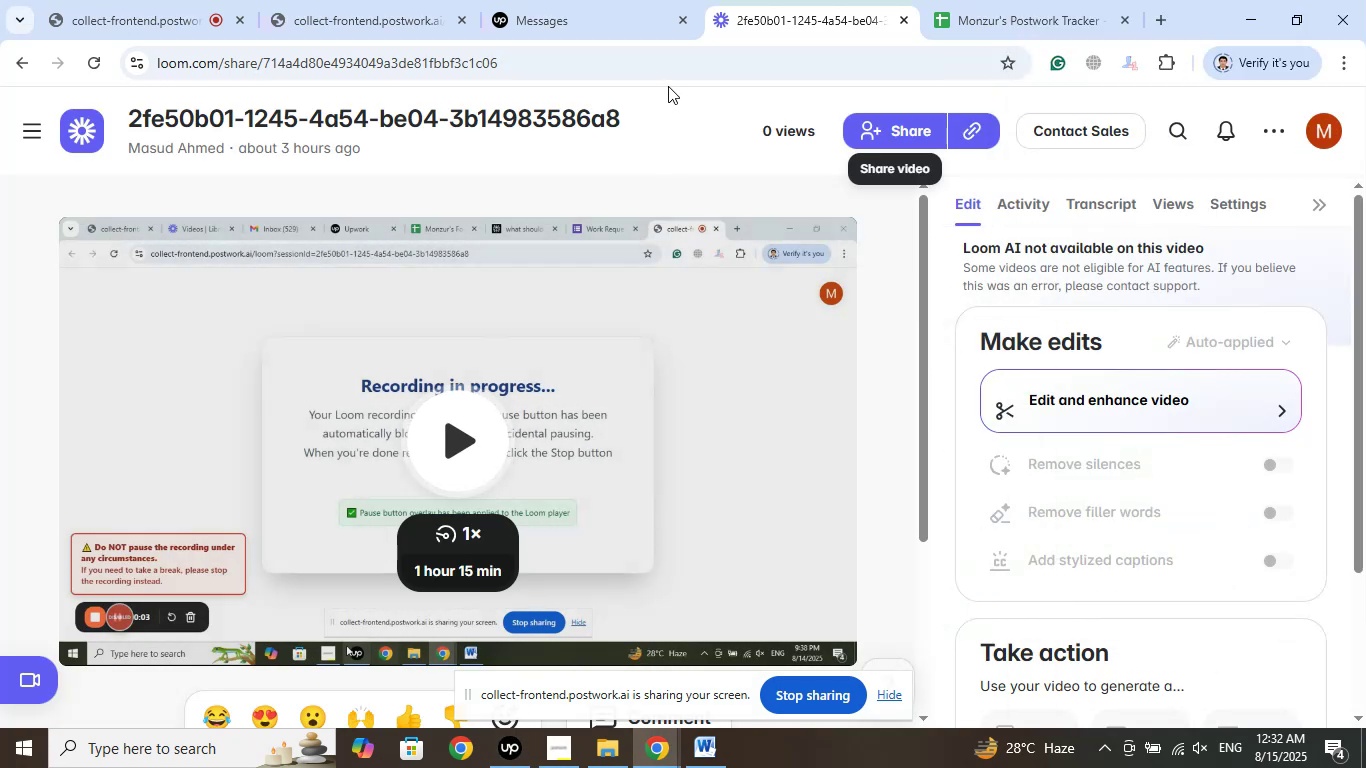 
left_click_drag(start_coordinate=[648, 124], to_coordinate=[130, 114])
 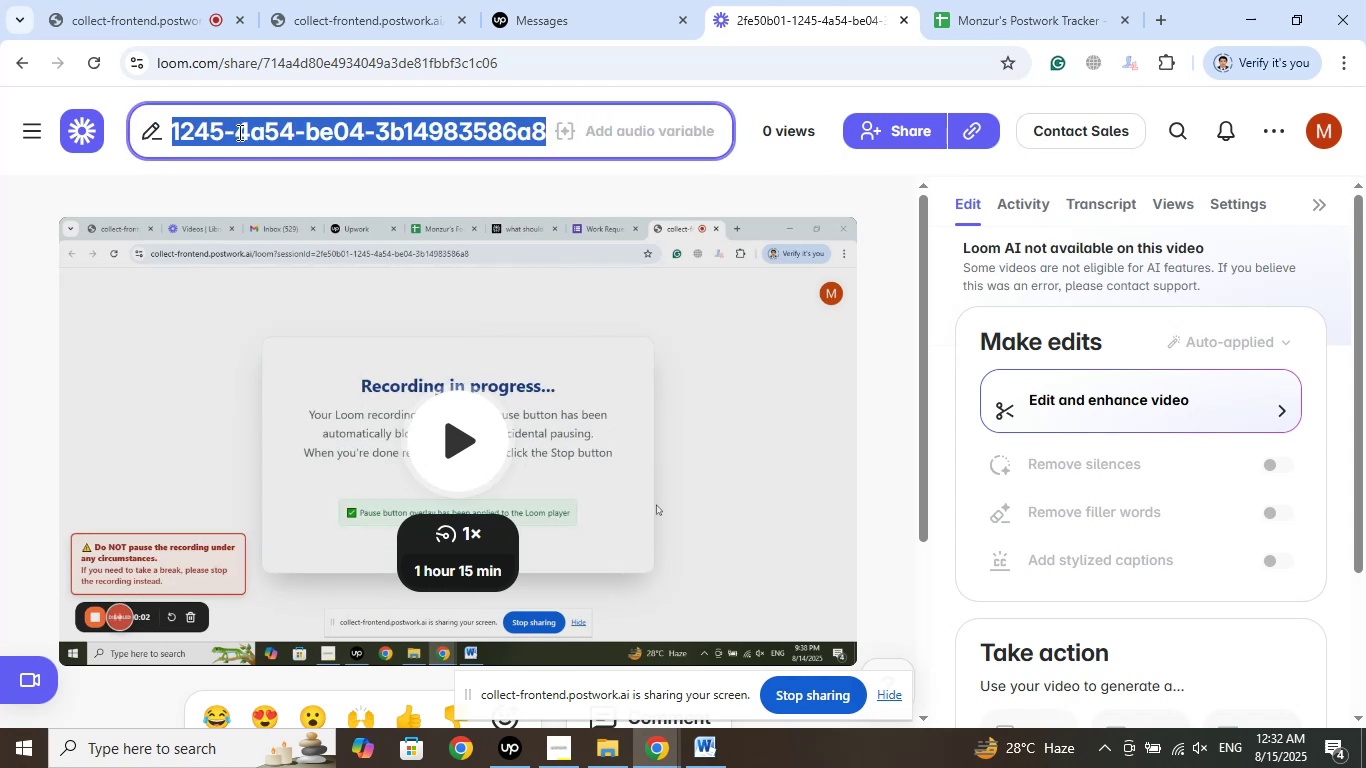 
right_click([240, 134])
 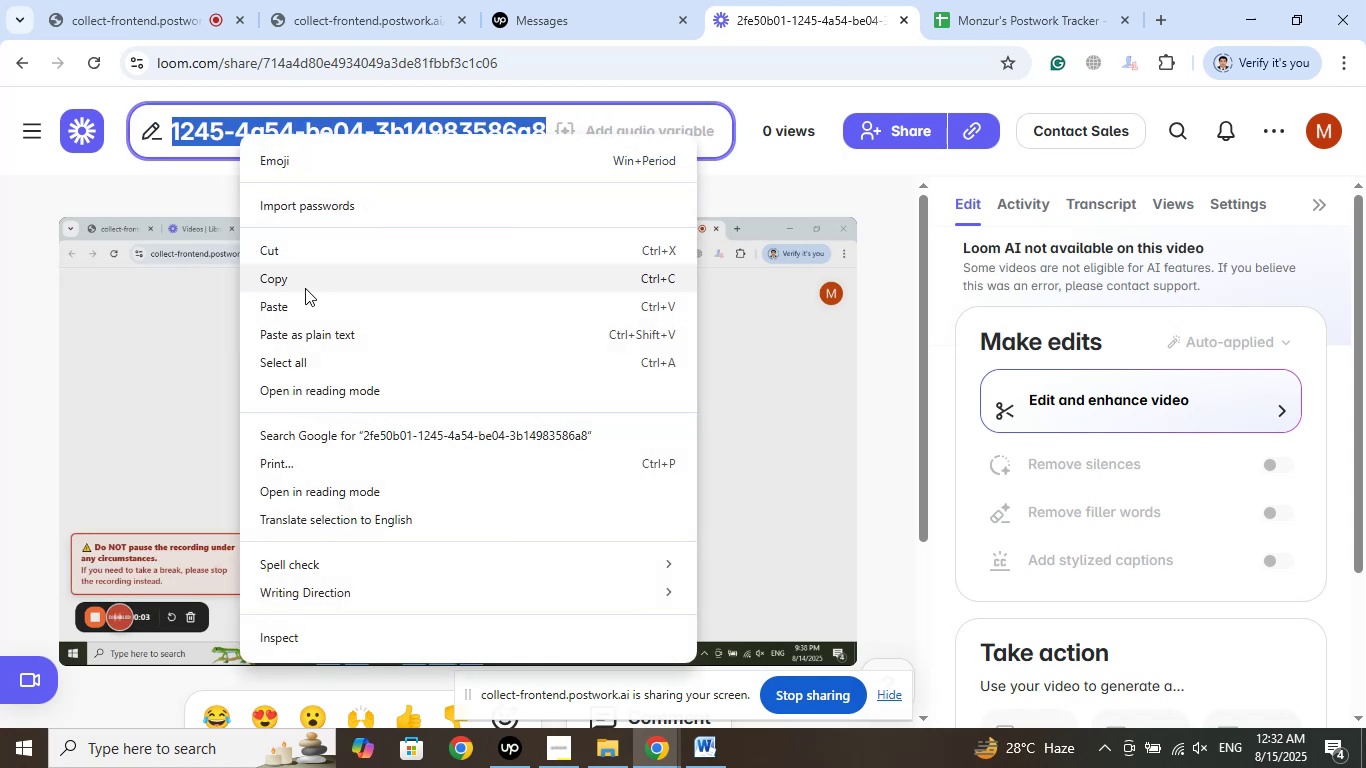 
left_click([305, 285])
 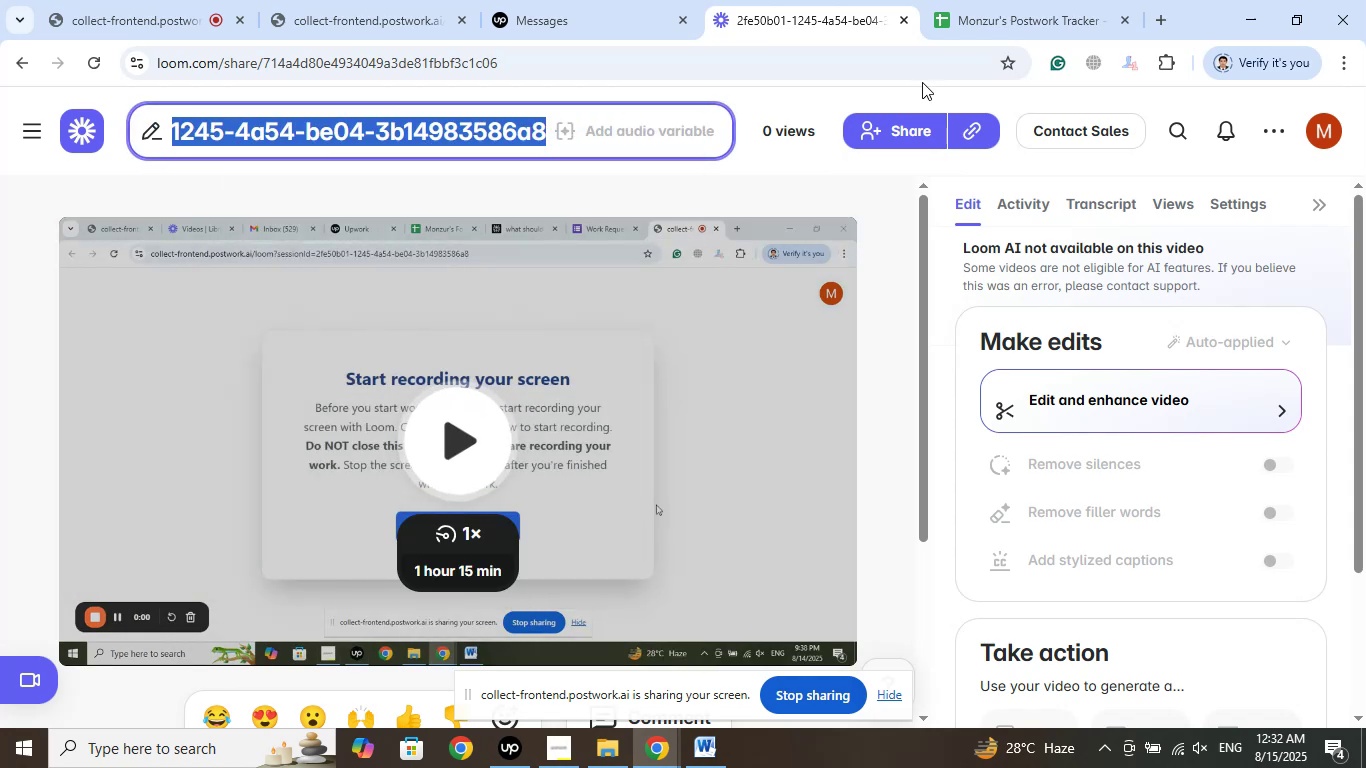 
left_click([1000, 0])
 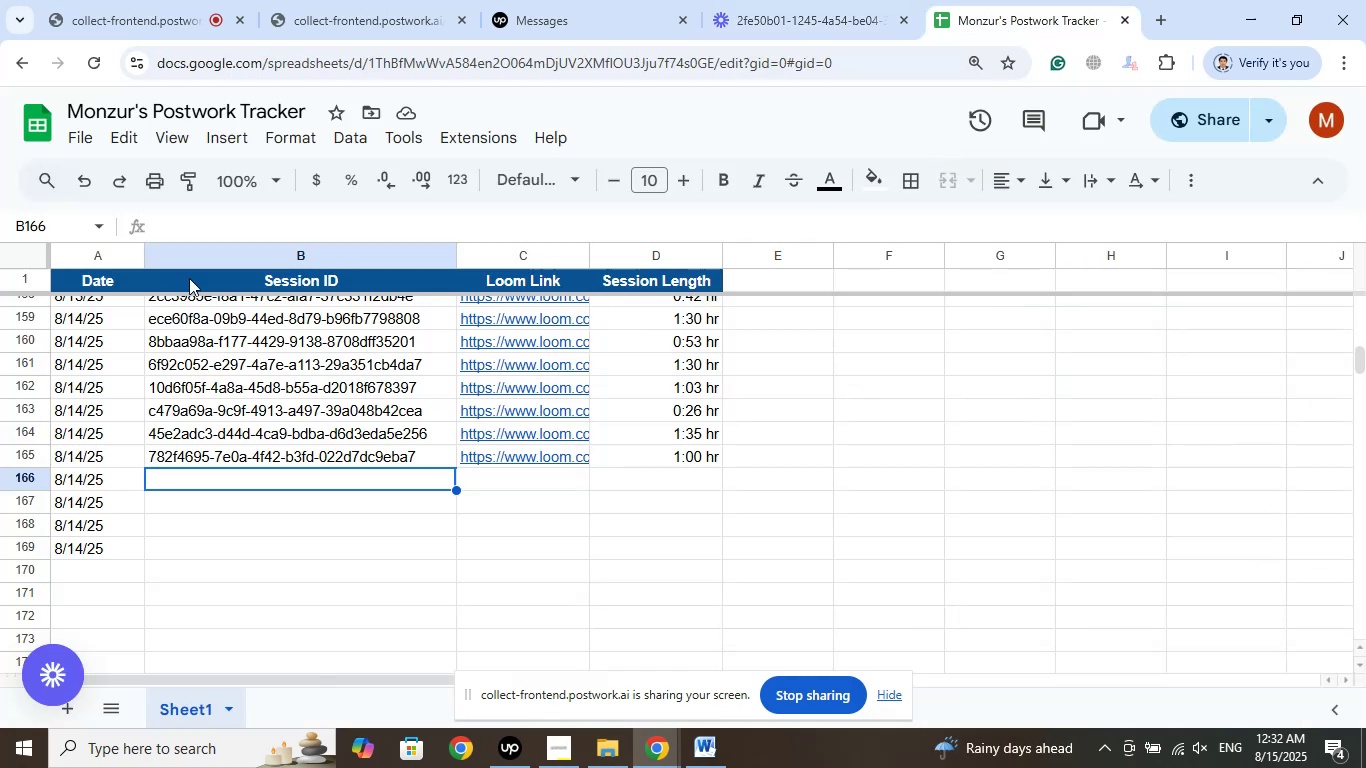 
left_click([180, 225])
 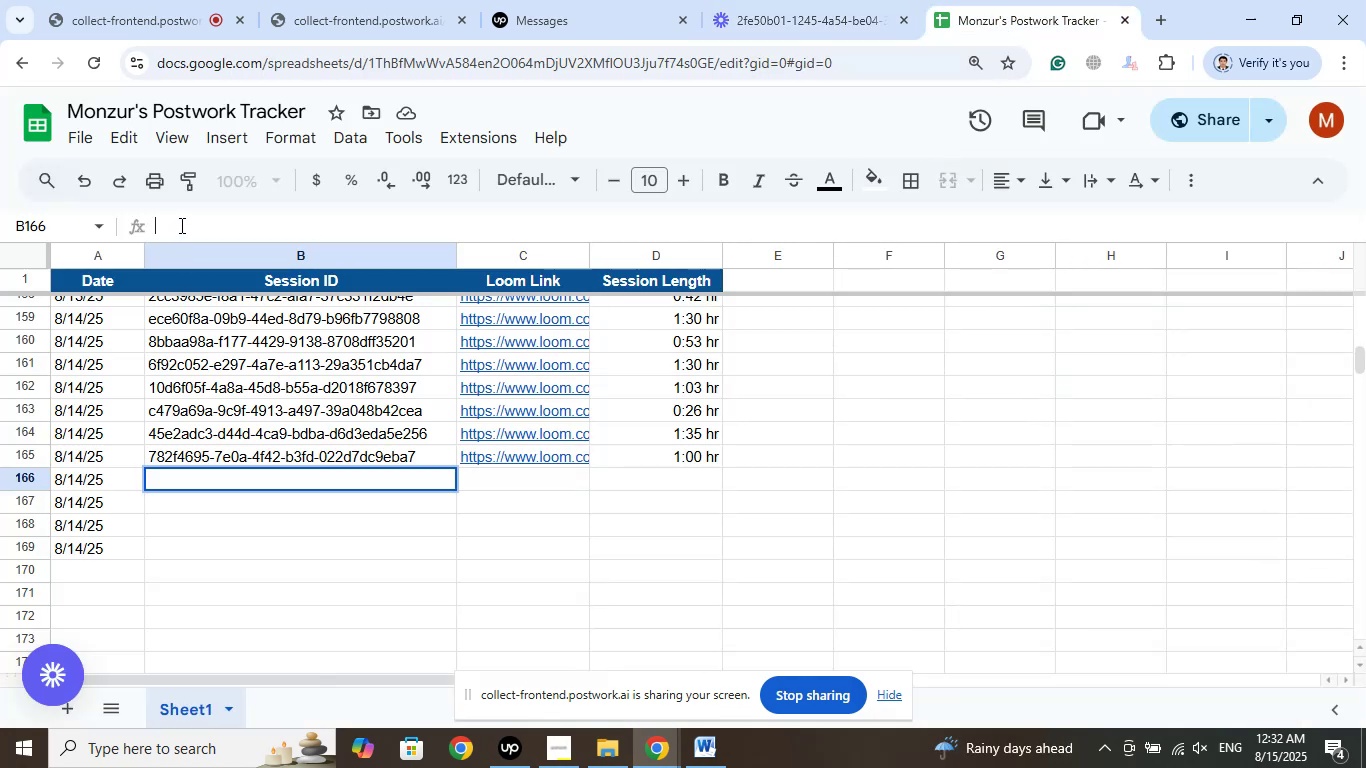 
right_click([180, 225])
 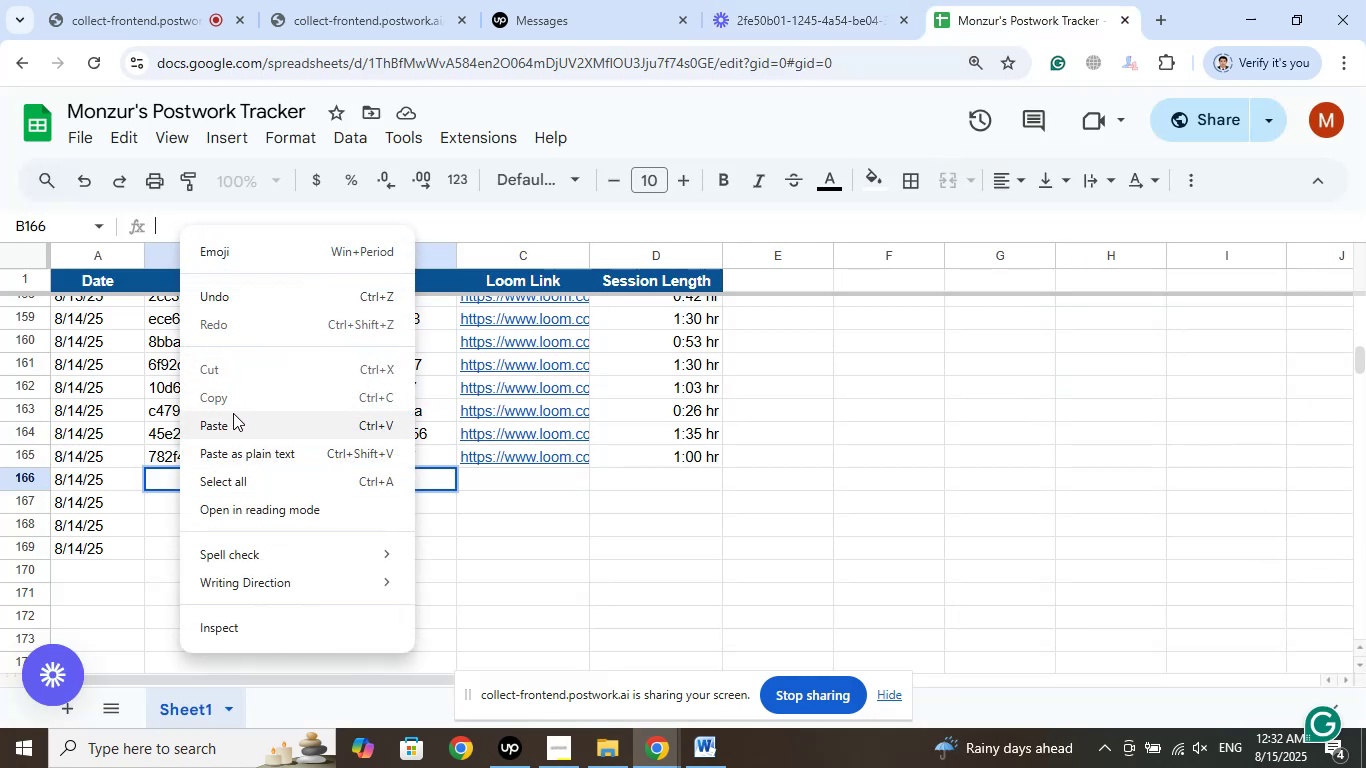 
left_click([233, 418])
 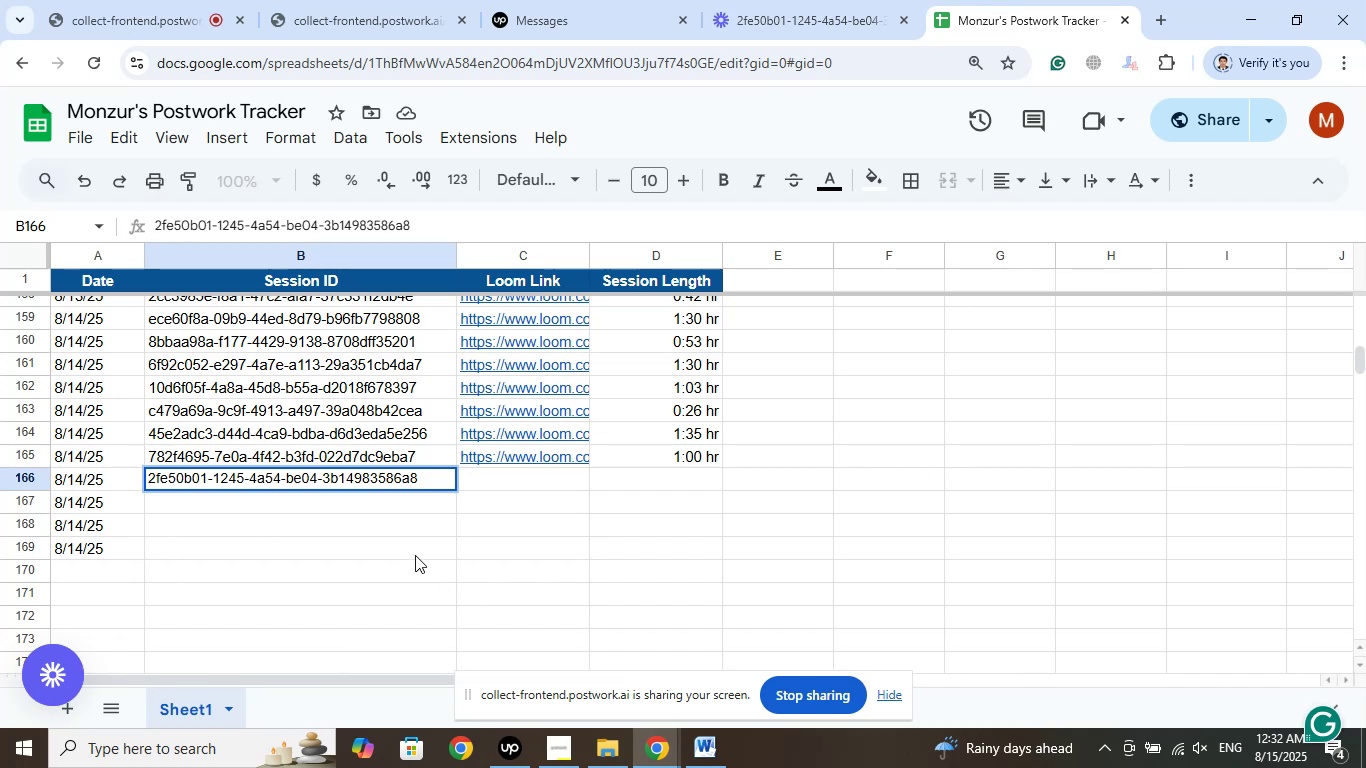 
left_click([413, 554])
 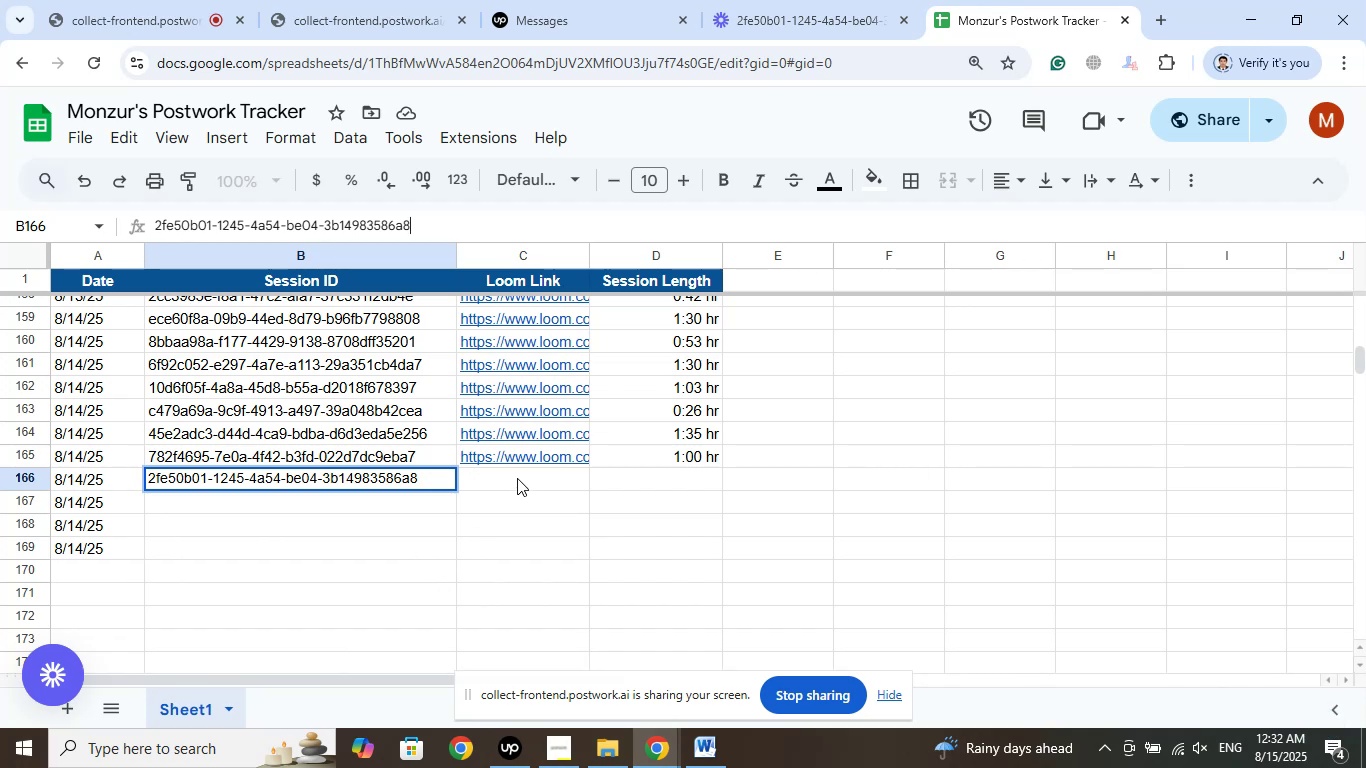 
left_click([517, 477])
 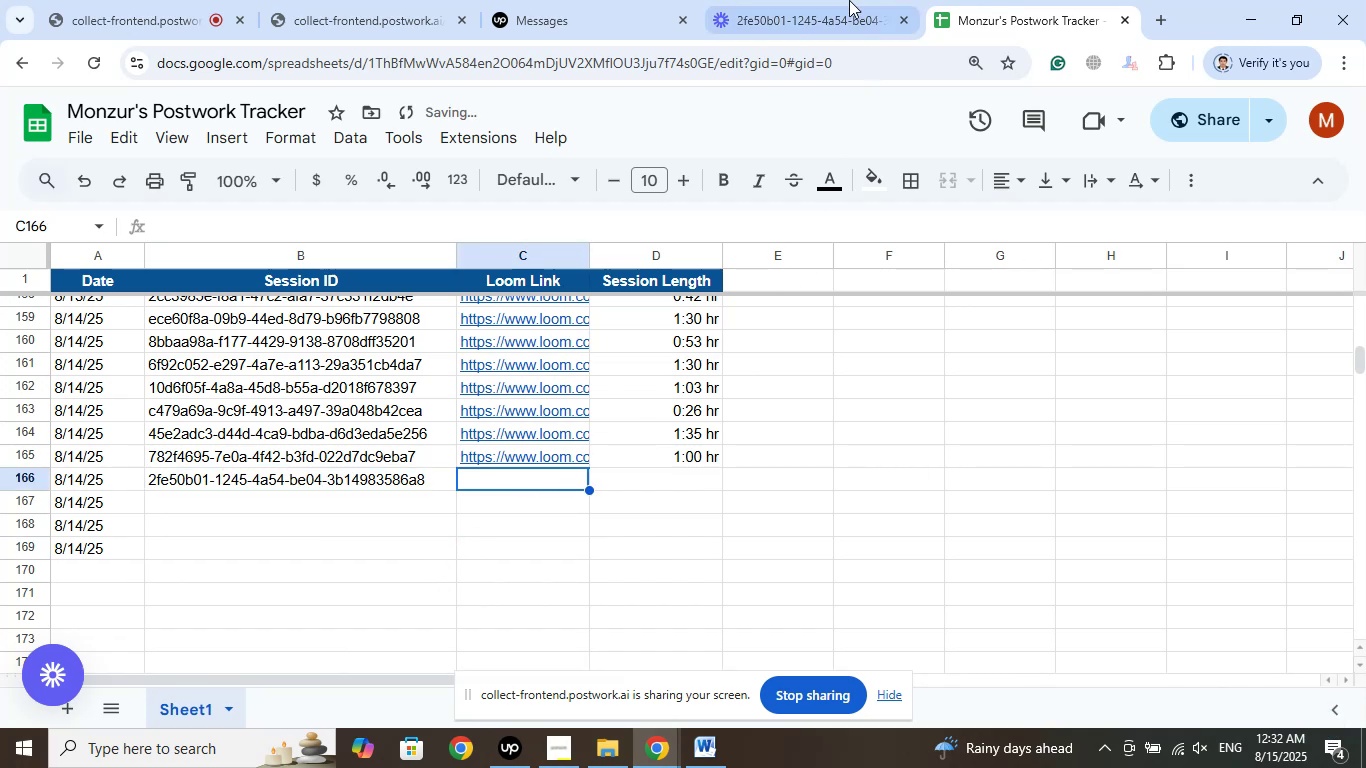 
left_click([827, 0])
 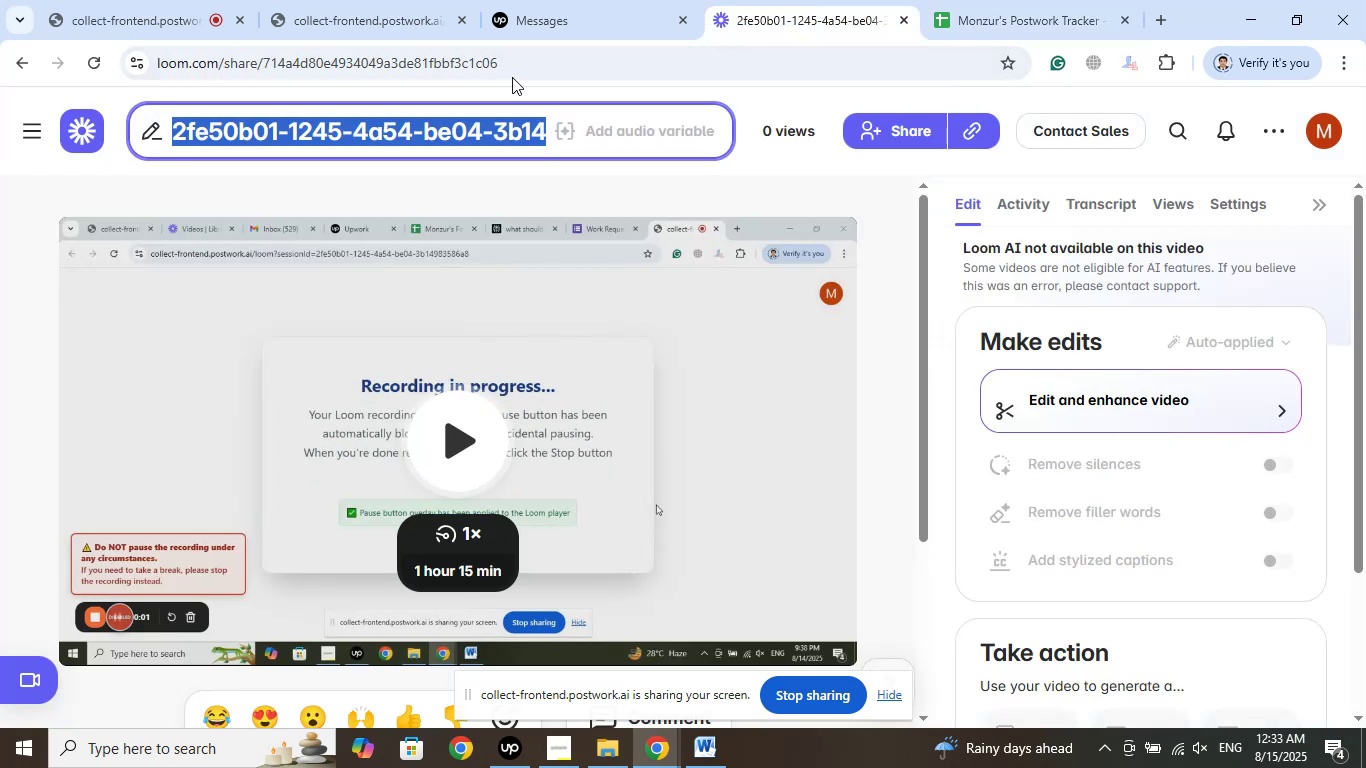 
left_click([514, 73])
 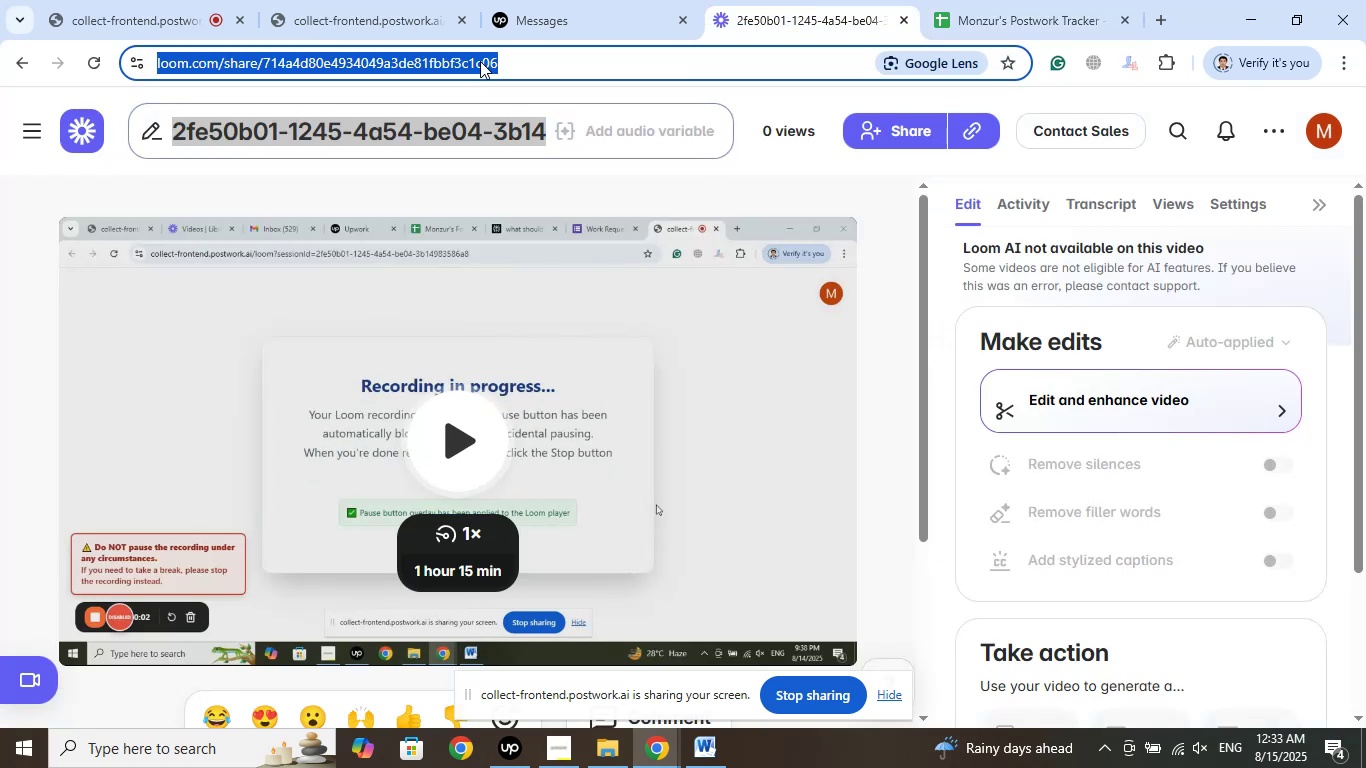 
right_click([480, 61])
 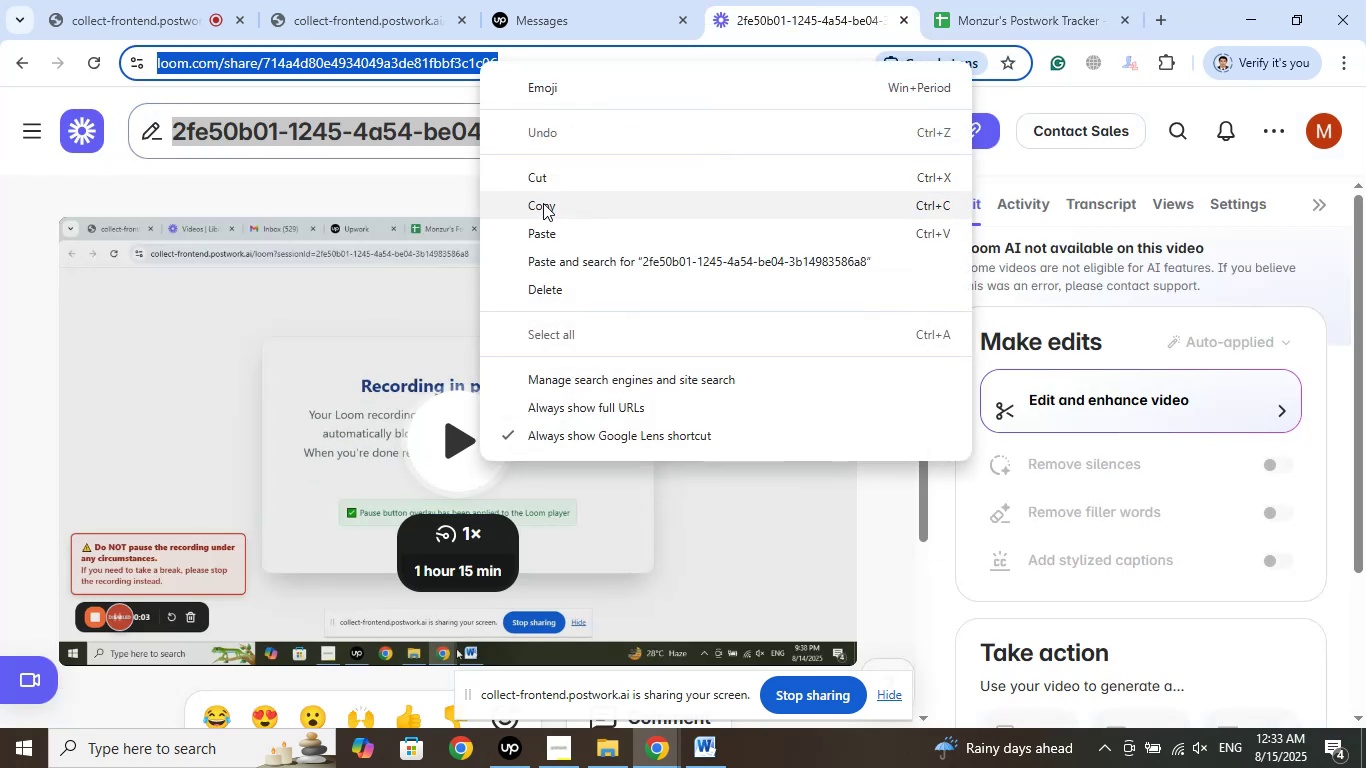 
left_click([543, 202])
 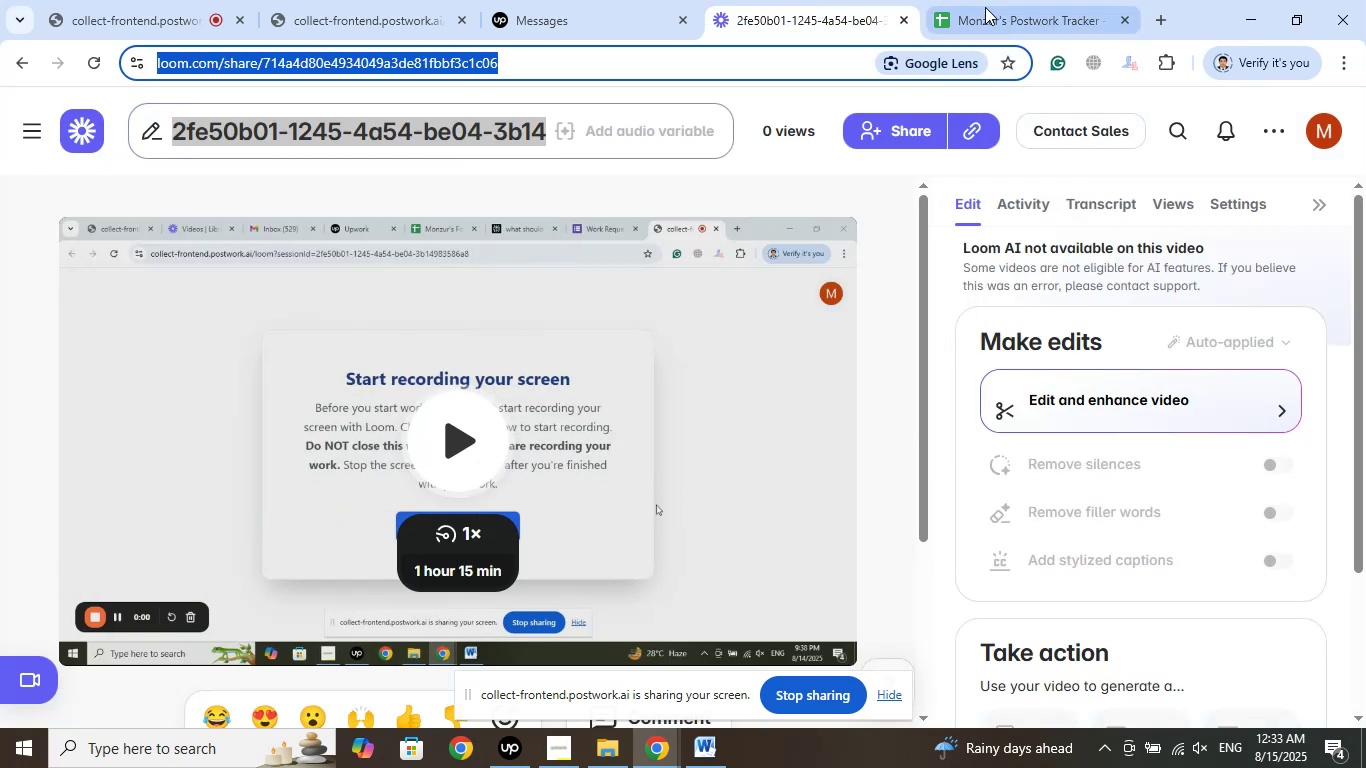 
left_click([985, 7])
 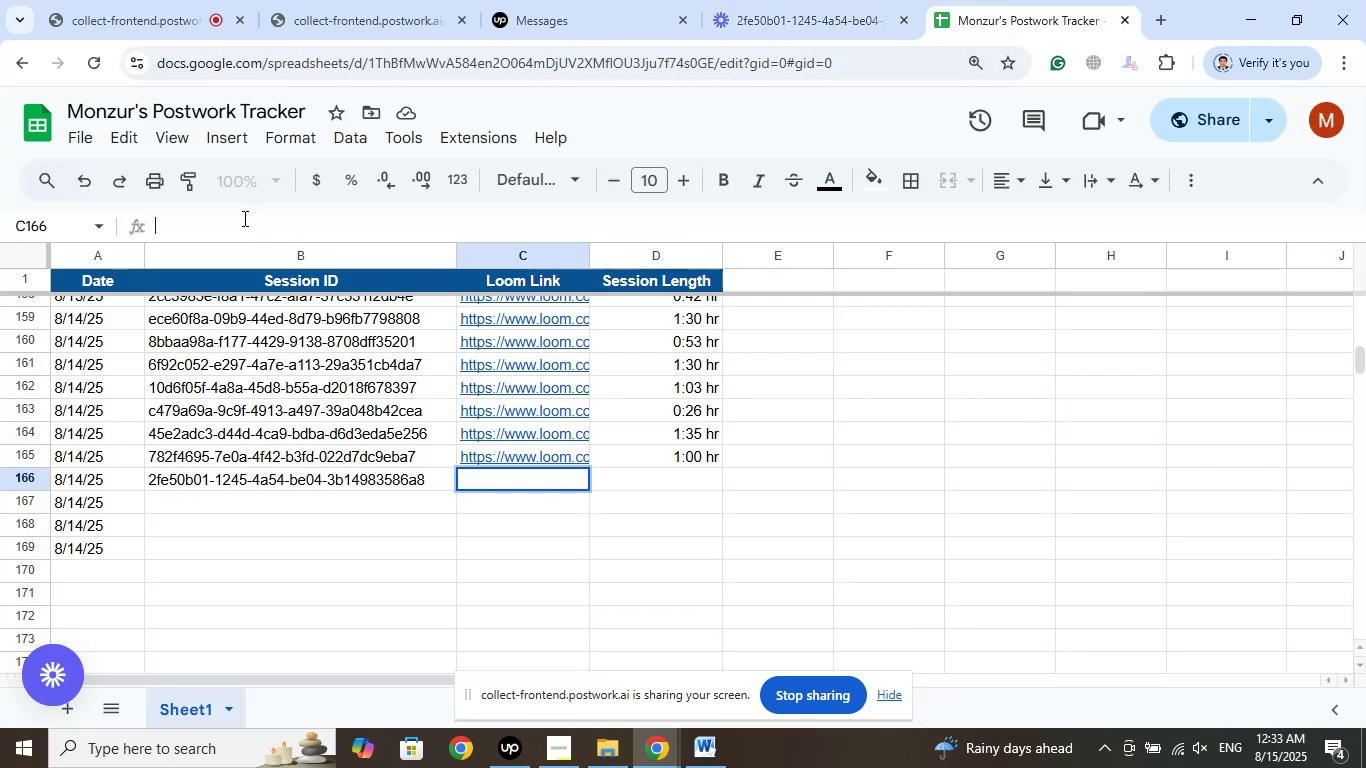 
right_click([243, 218])
 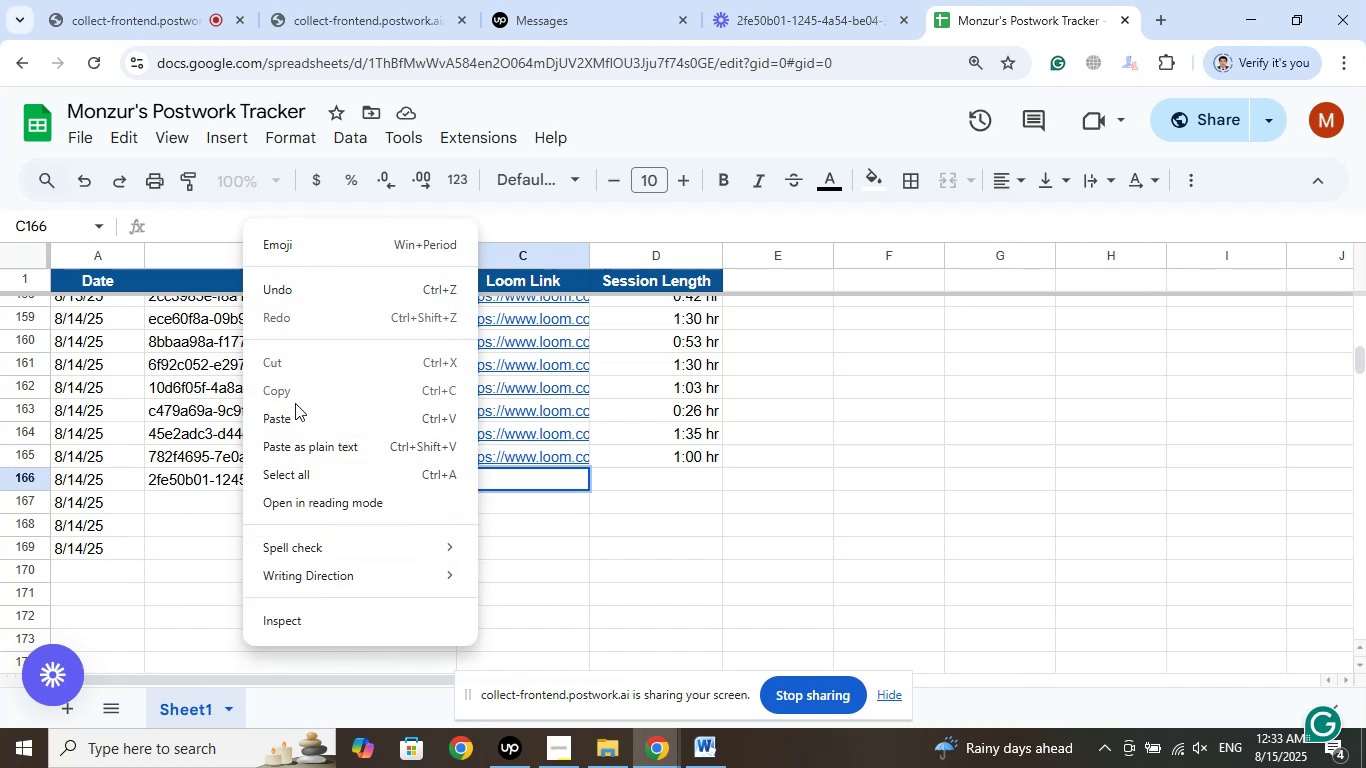 
left_click([296, 407])
 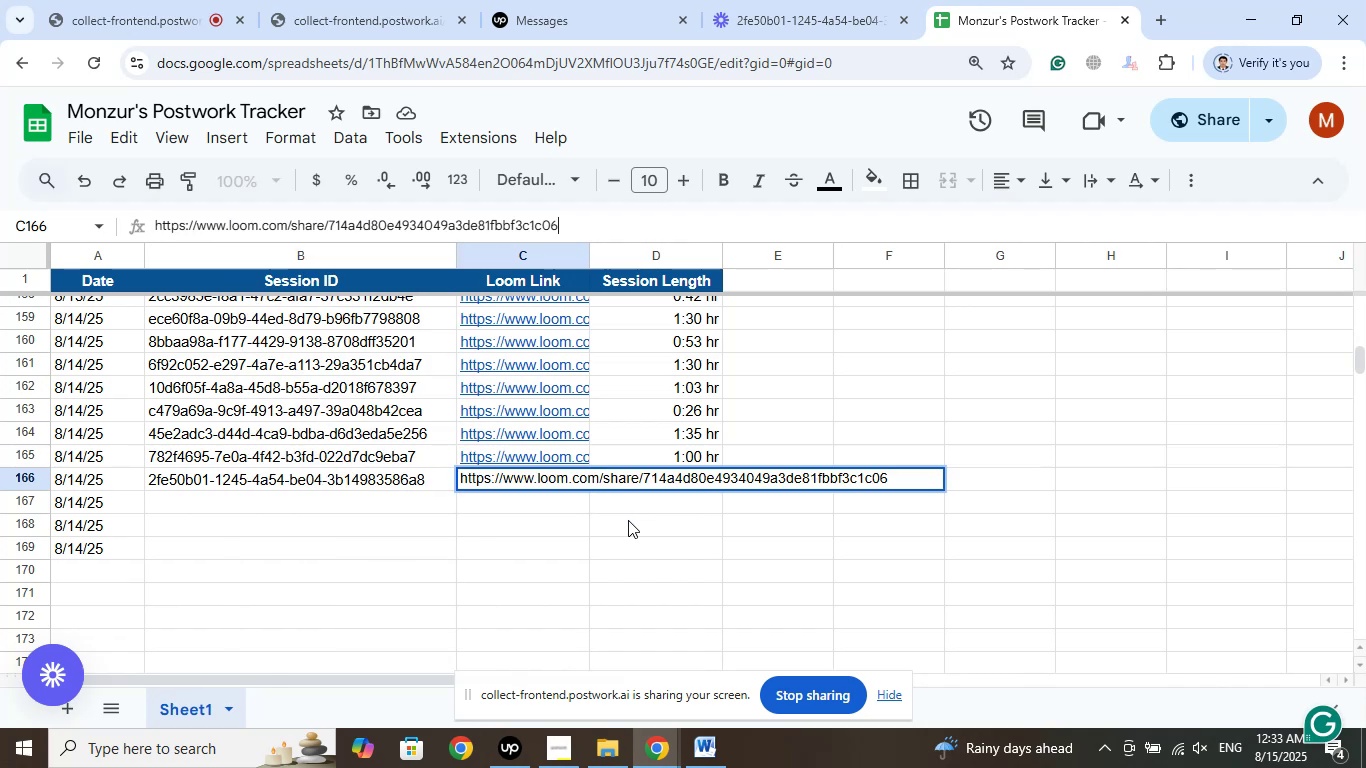 
left_click([624, 523])
 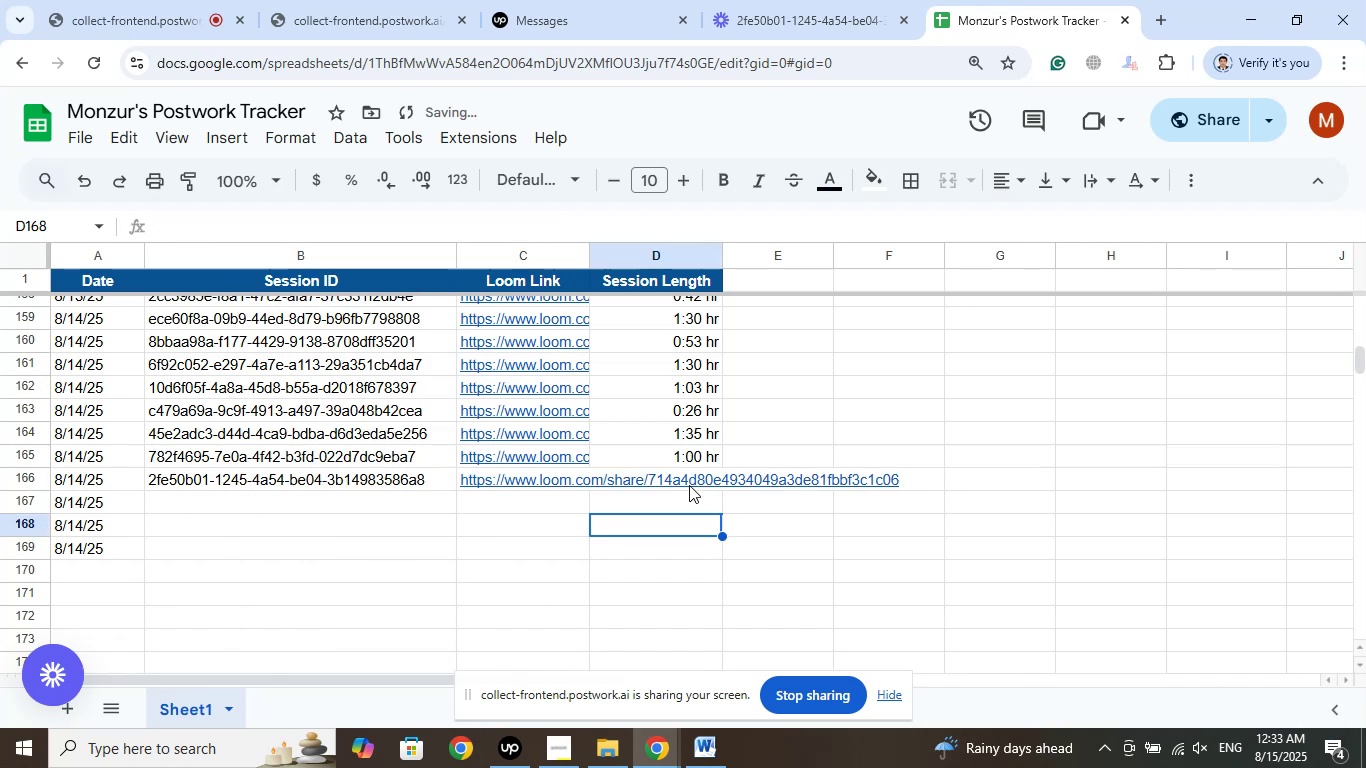 
left_click([691, 481])
 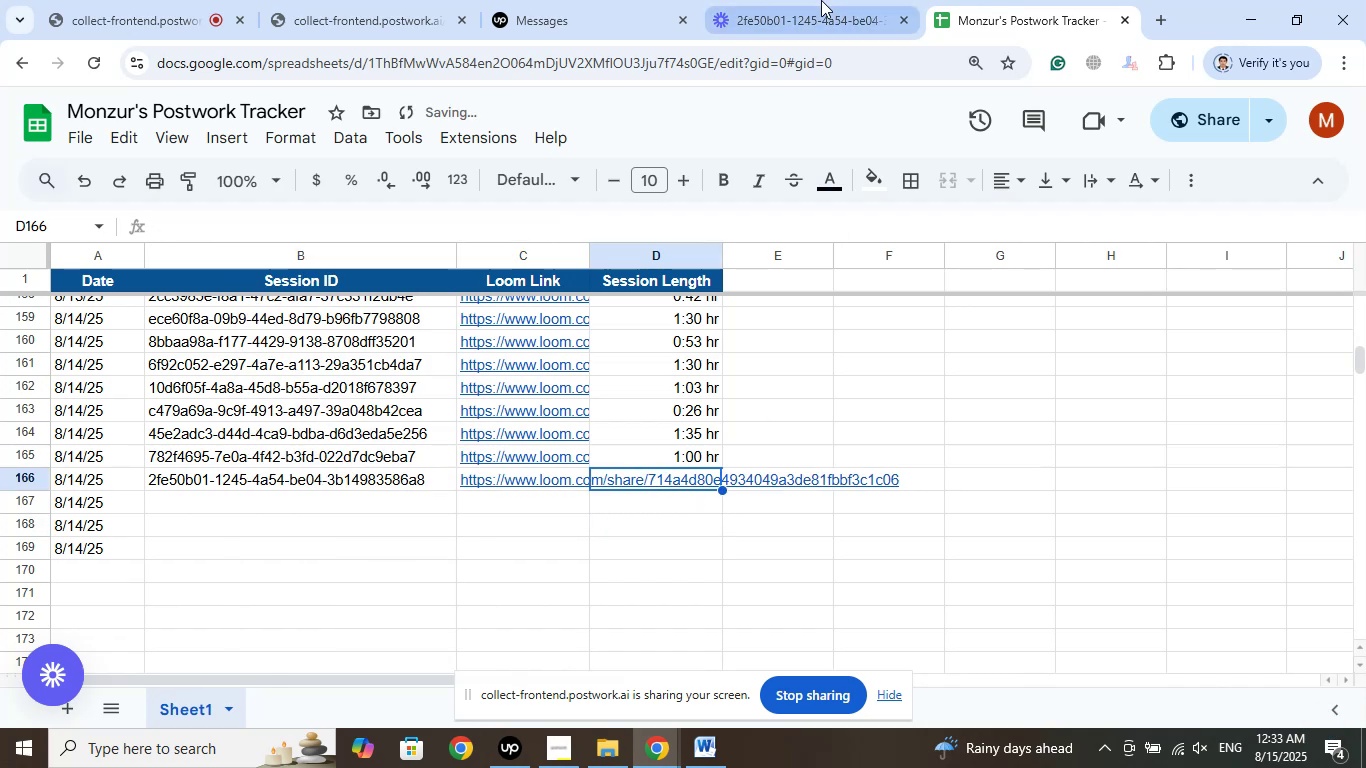 
left_click([809, 0])
 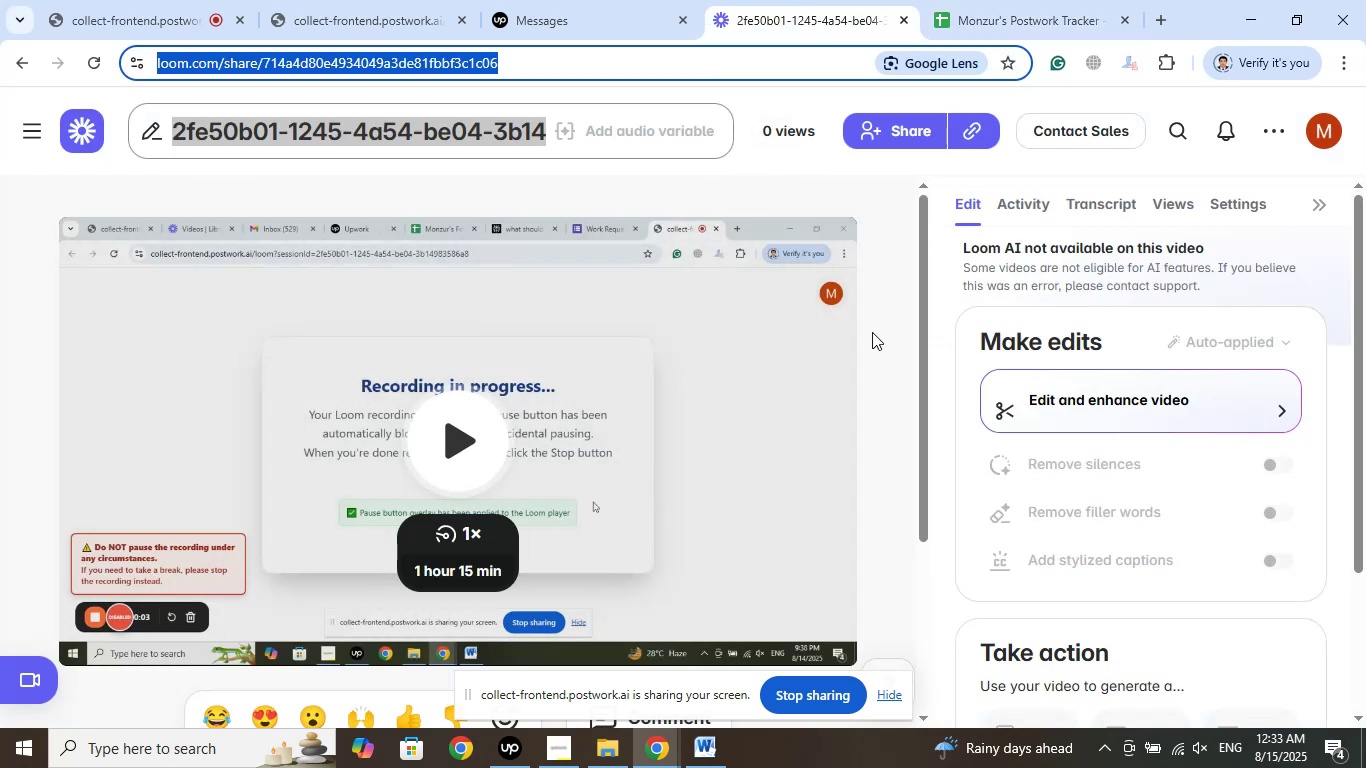 
left_click([986, 0])
 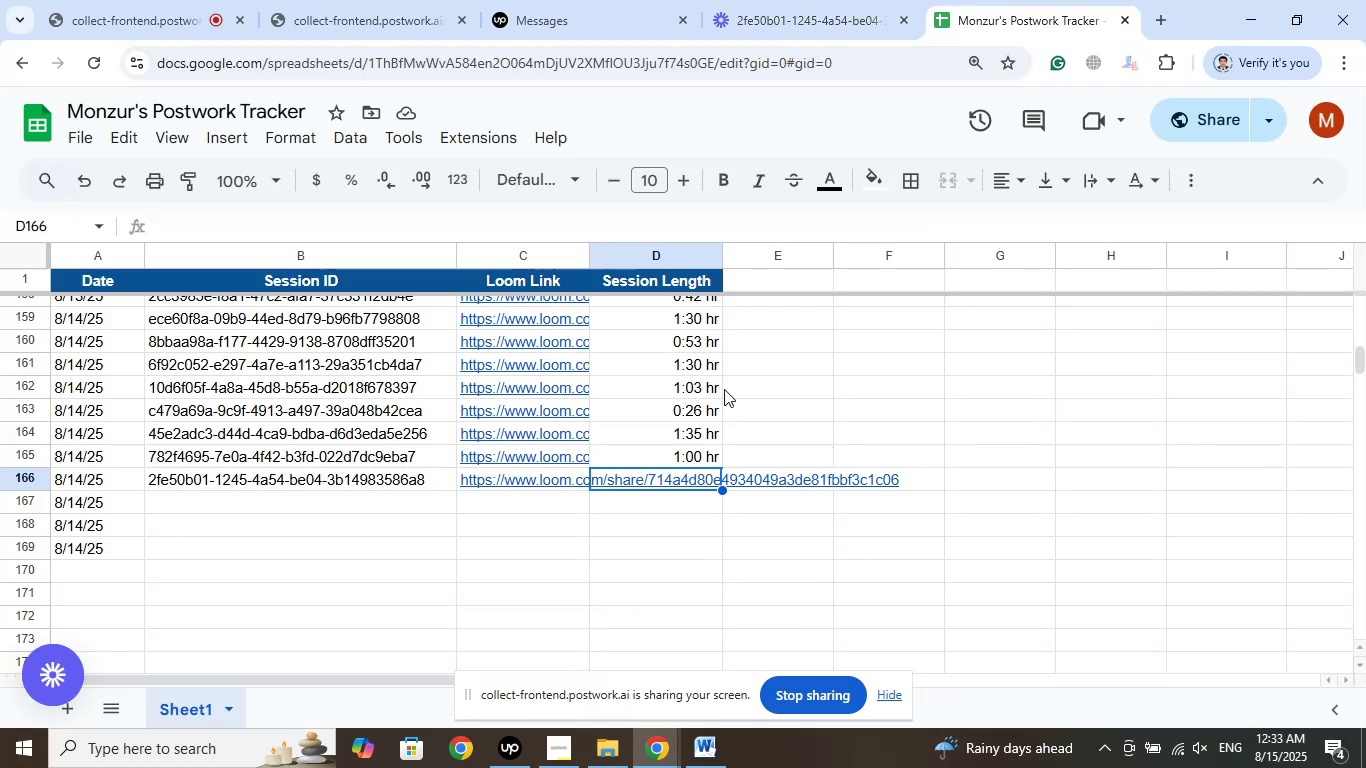 
right_click([701, 430])
 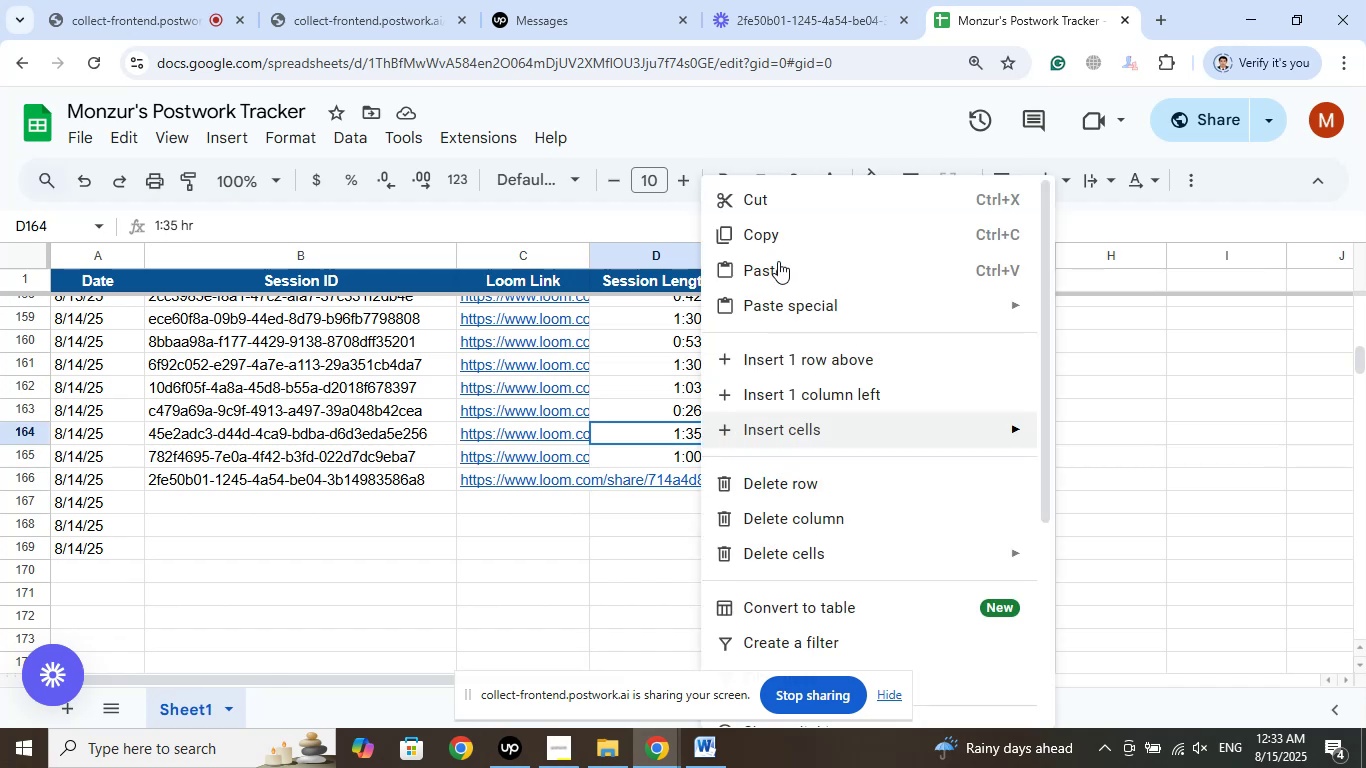 
left_click([772, 237])
 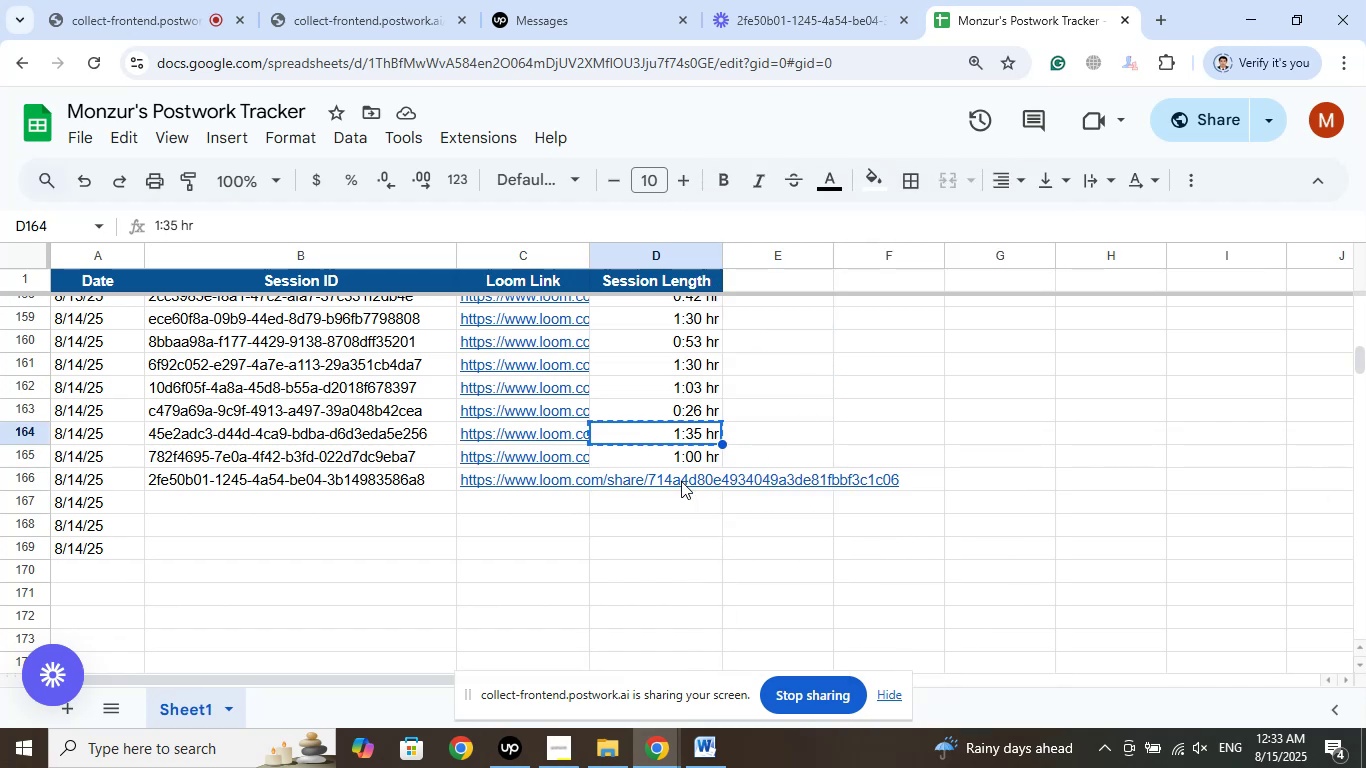 
right_click([681, 481])
 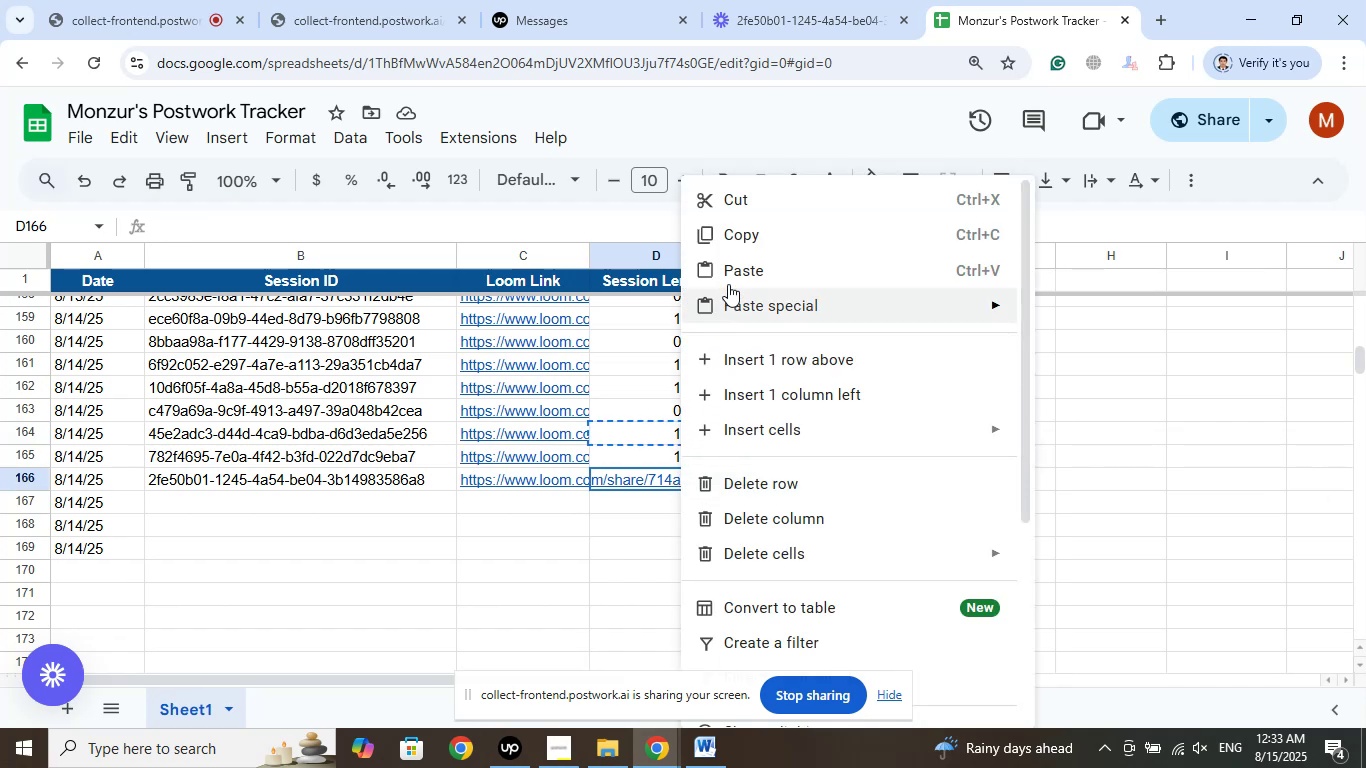 
left_click([728, 267])
 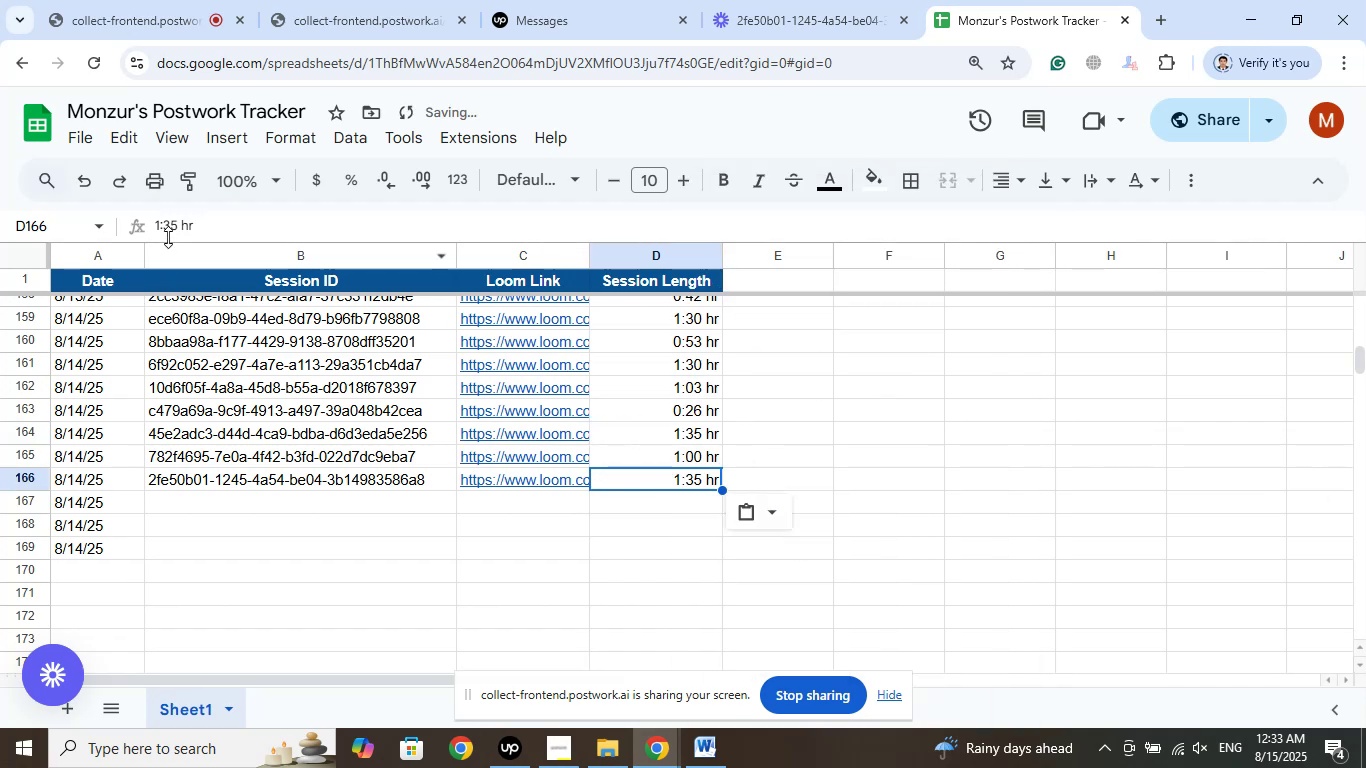 
left_click([172, 231])
 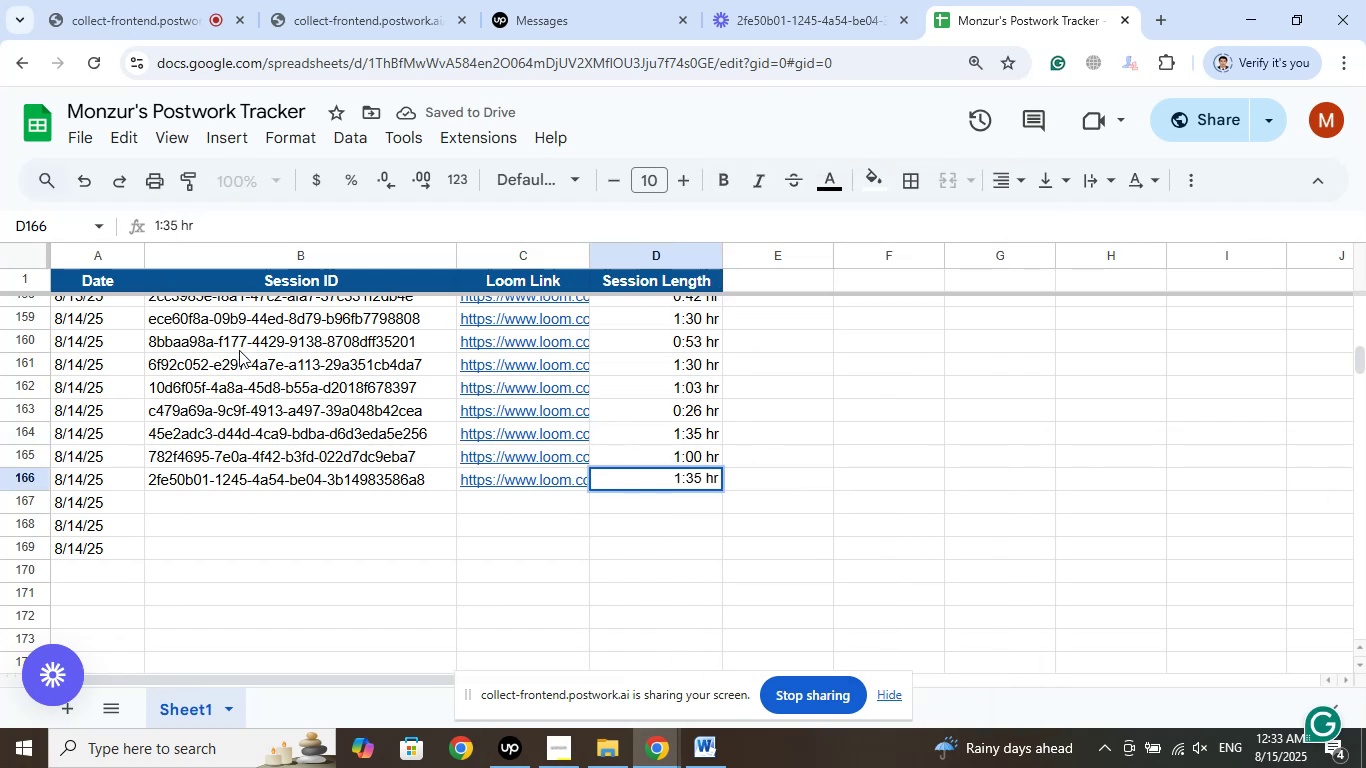 
key(Backspace)
 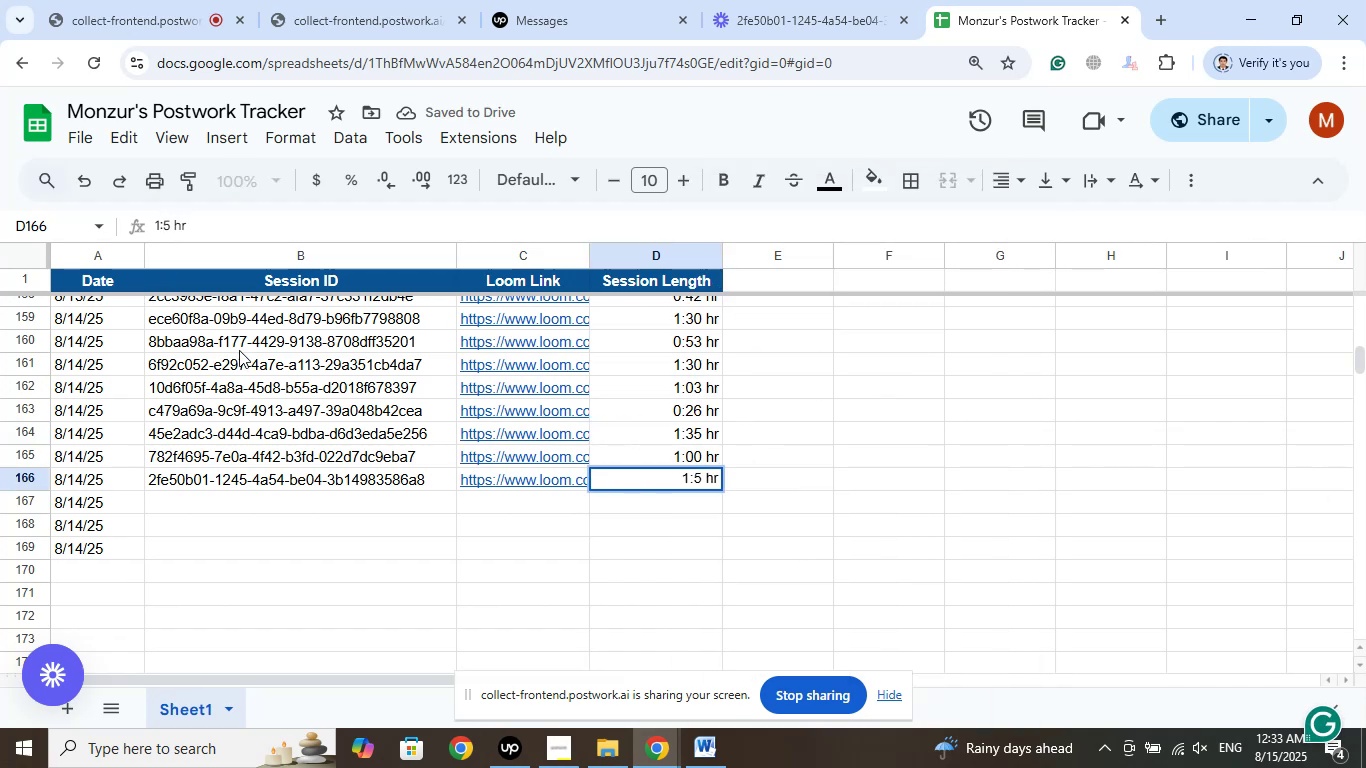 
key(Numpad0)
 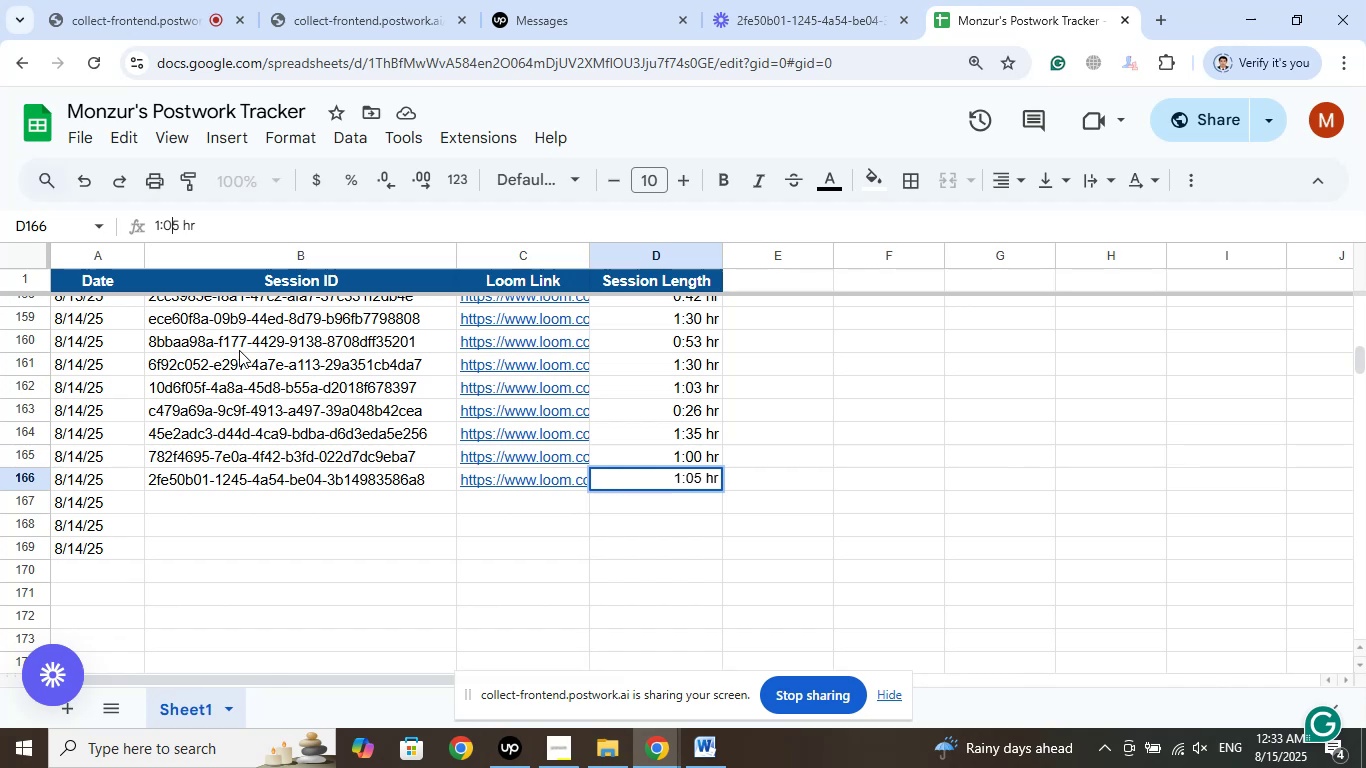 
key(Backspace)
 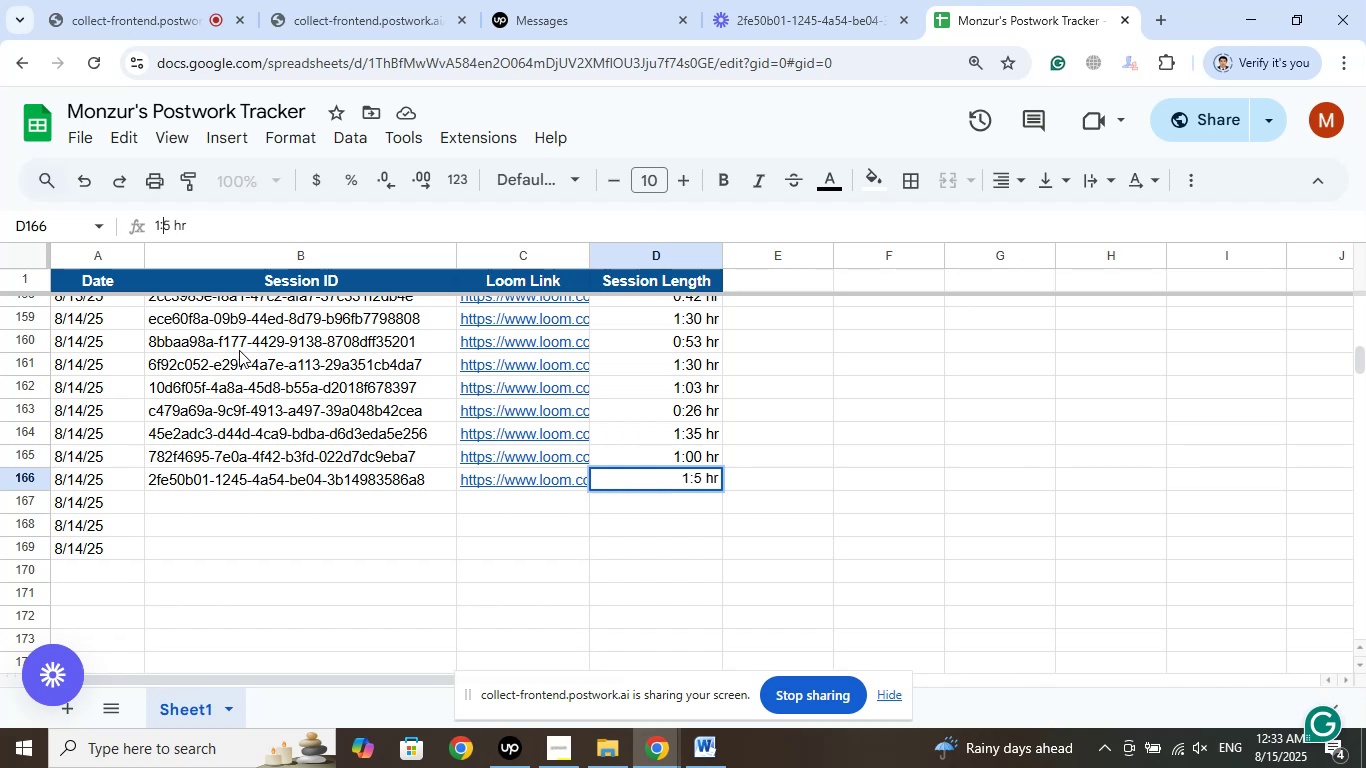 
key(Numpad1)
 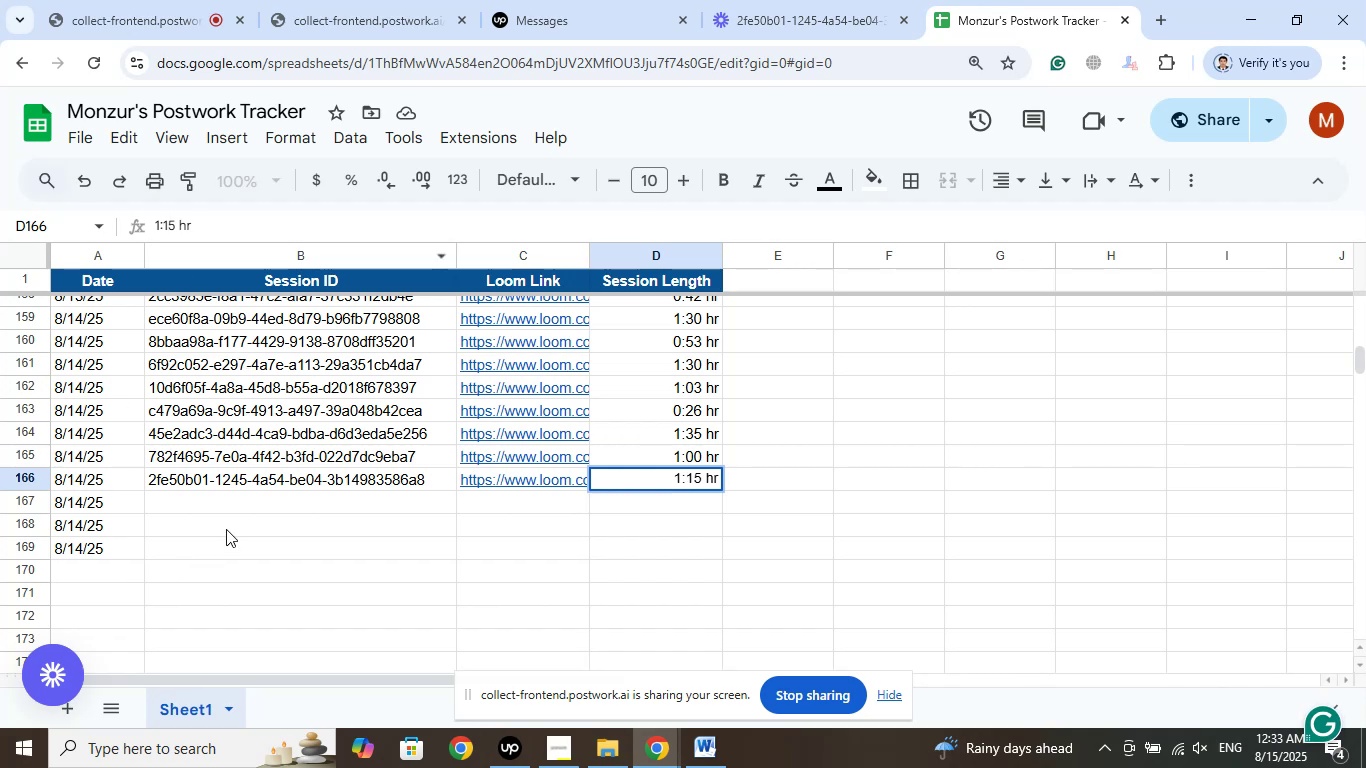 
left_click([251, 508])
 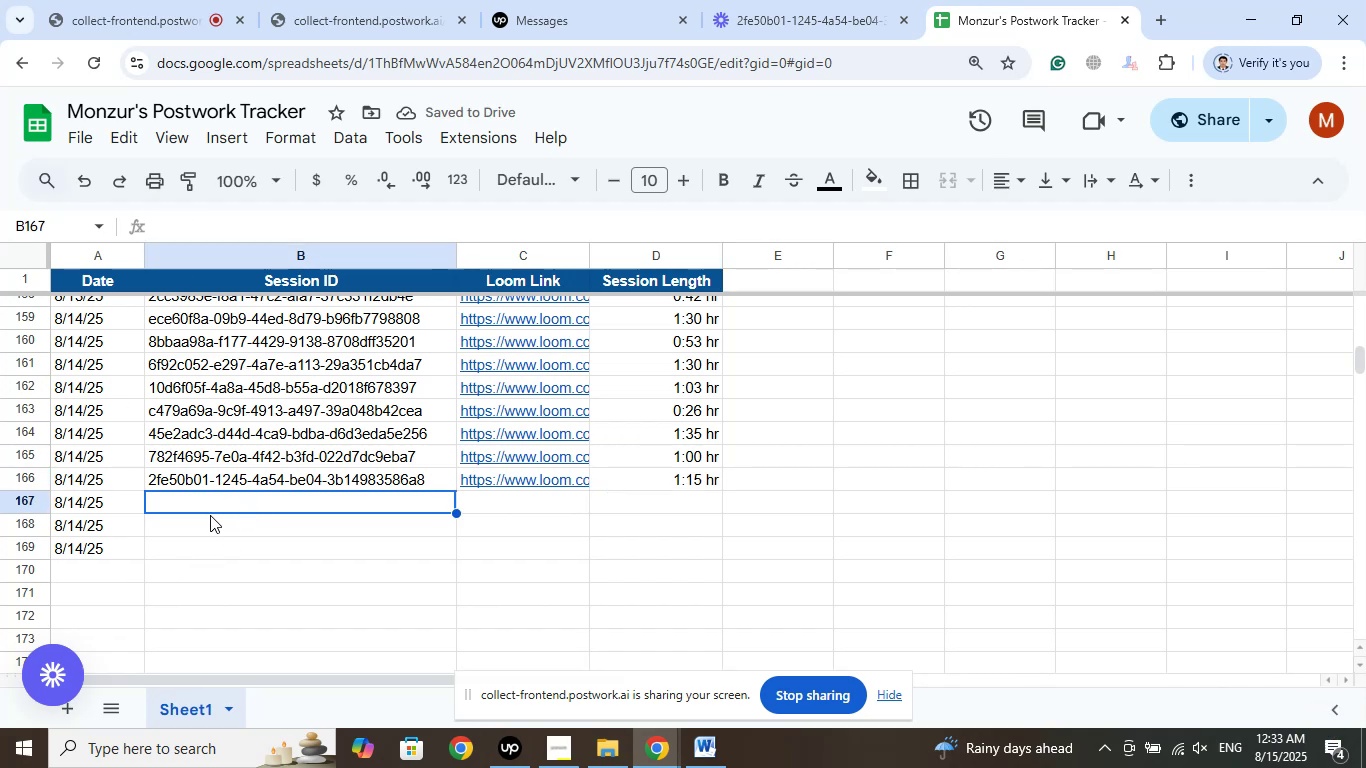 
left_click([791, 0])
 